 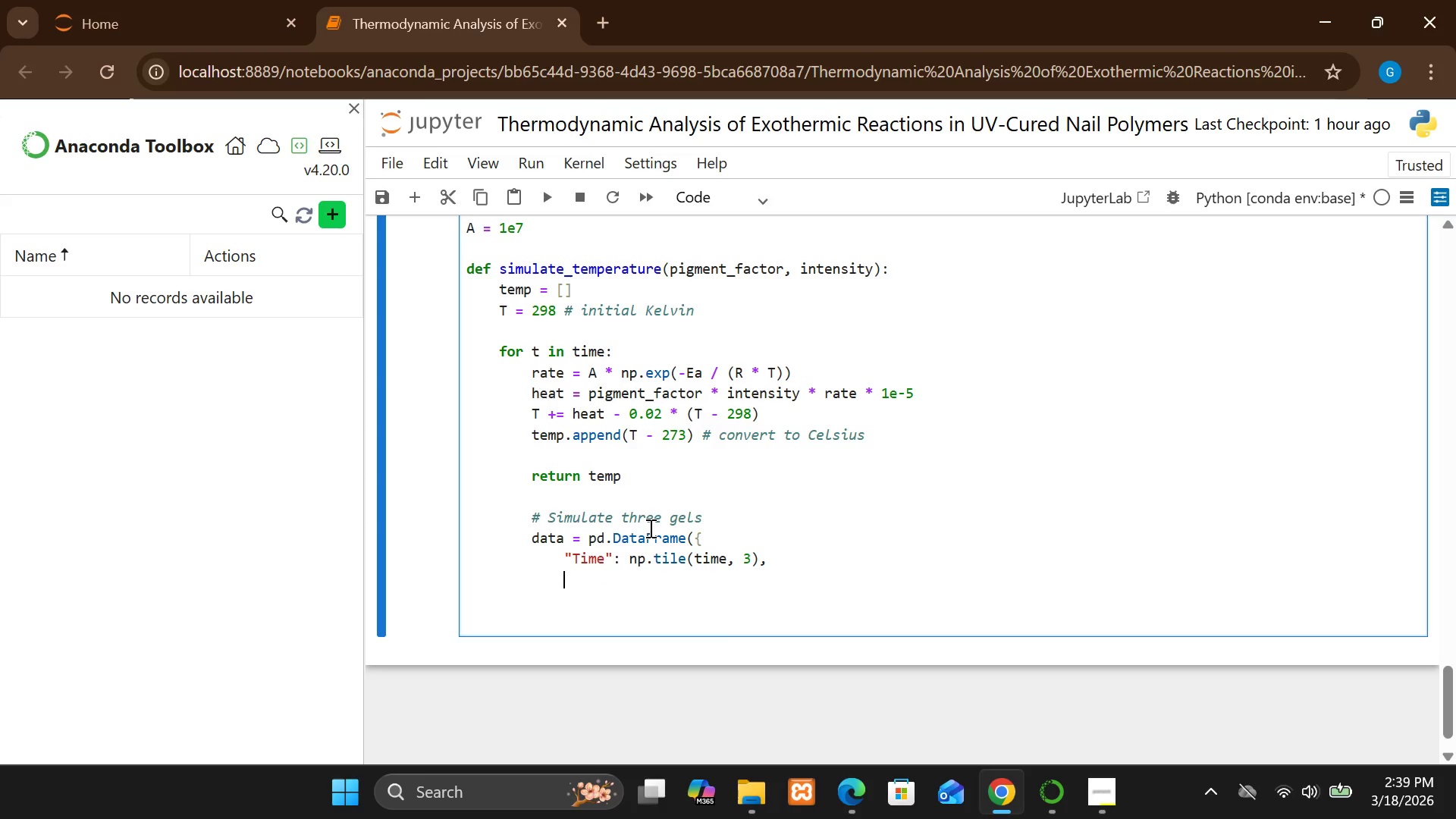 
type("Temperature":    ()
key(Backspace)
key(Backspace)
key(Backspace)
key(Backspace)
type(()
 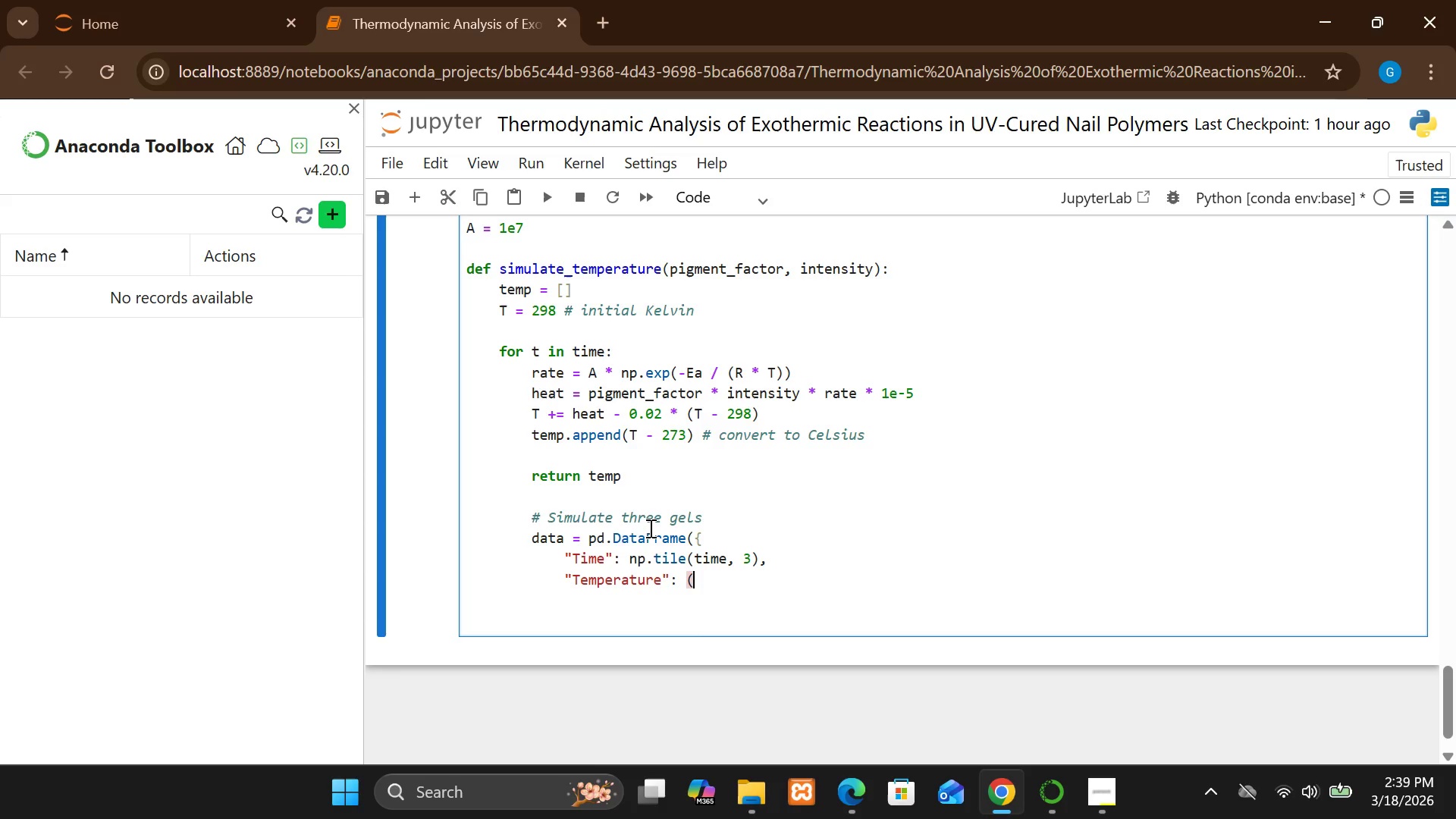 
key(Enter)
 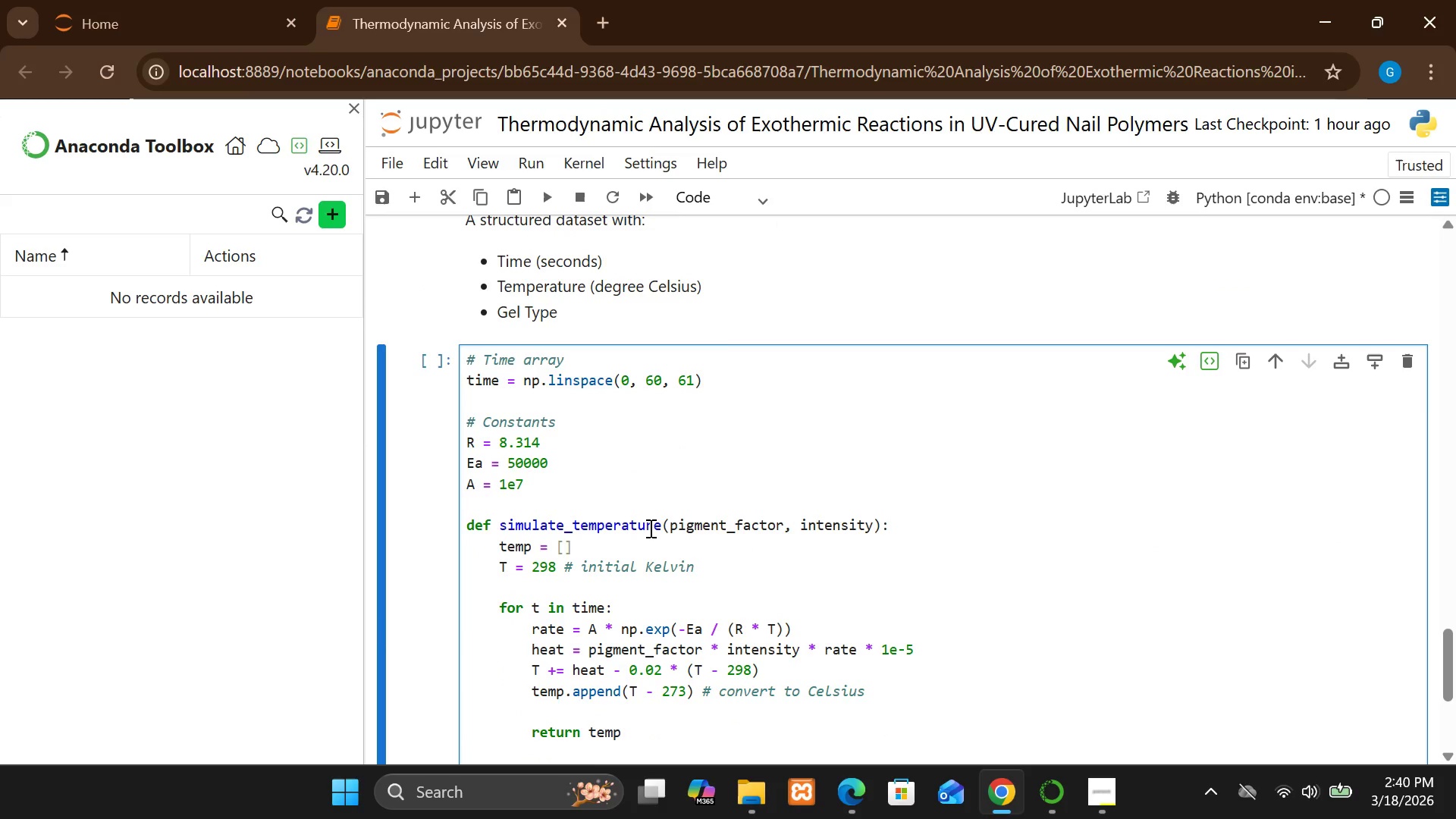 
wait(18.2)
 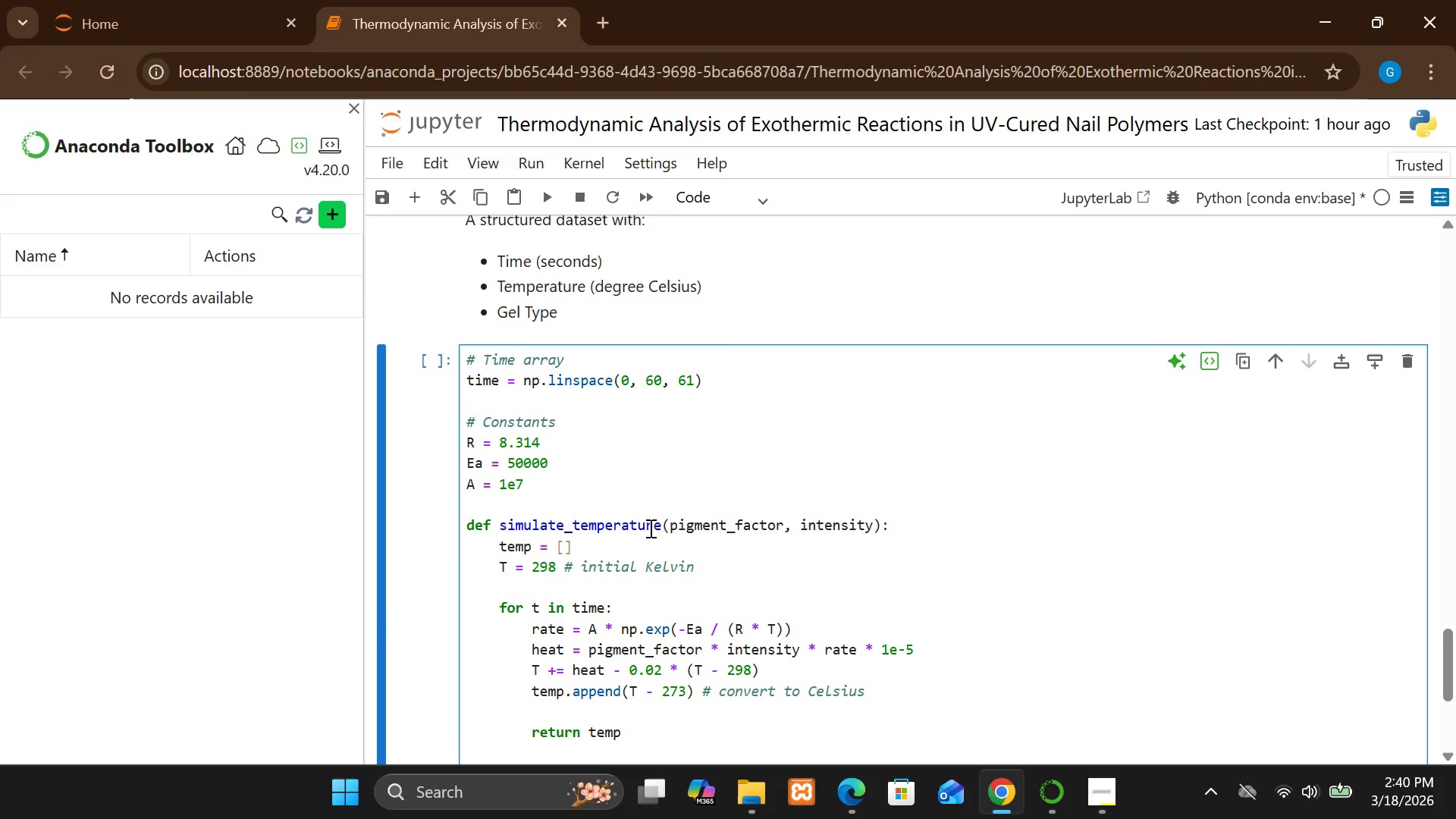 
type(simulate_temperature(1,)
key(Backspace)
type(.0,)
 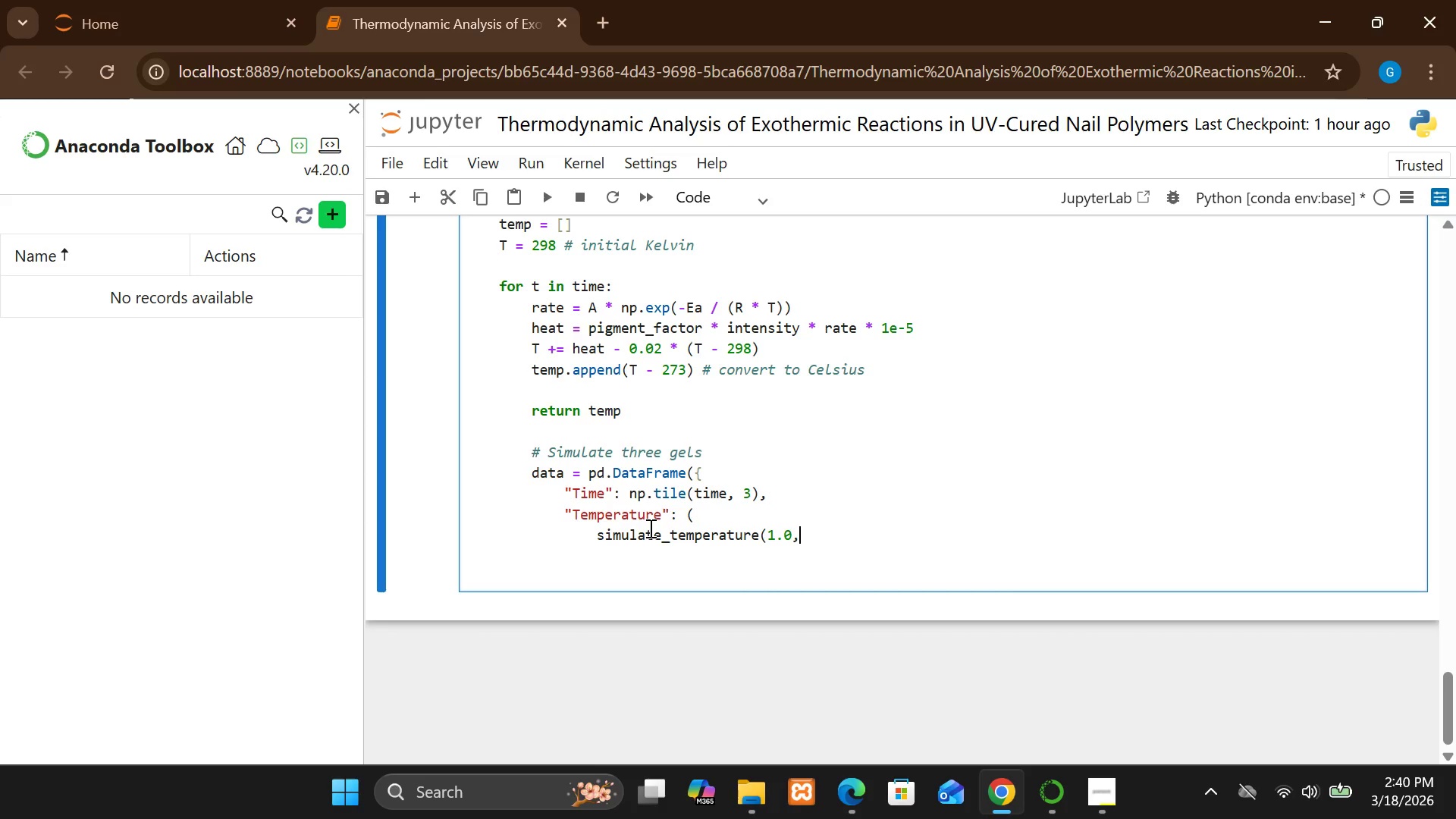 
wait(8.5)
 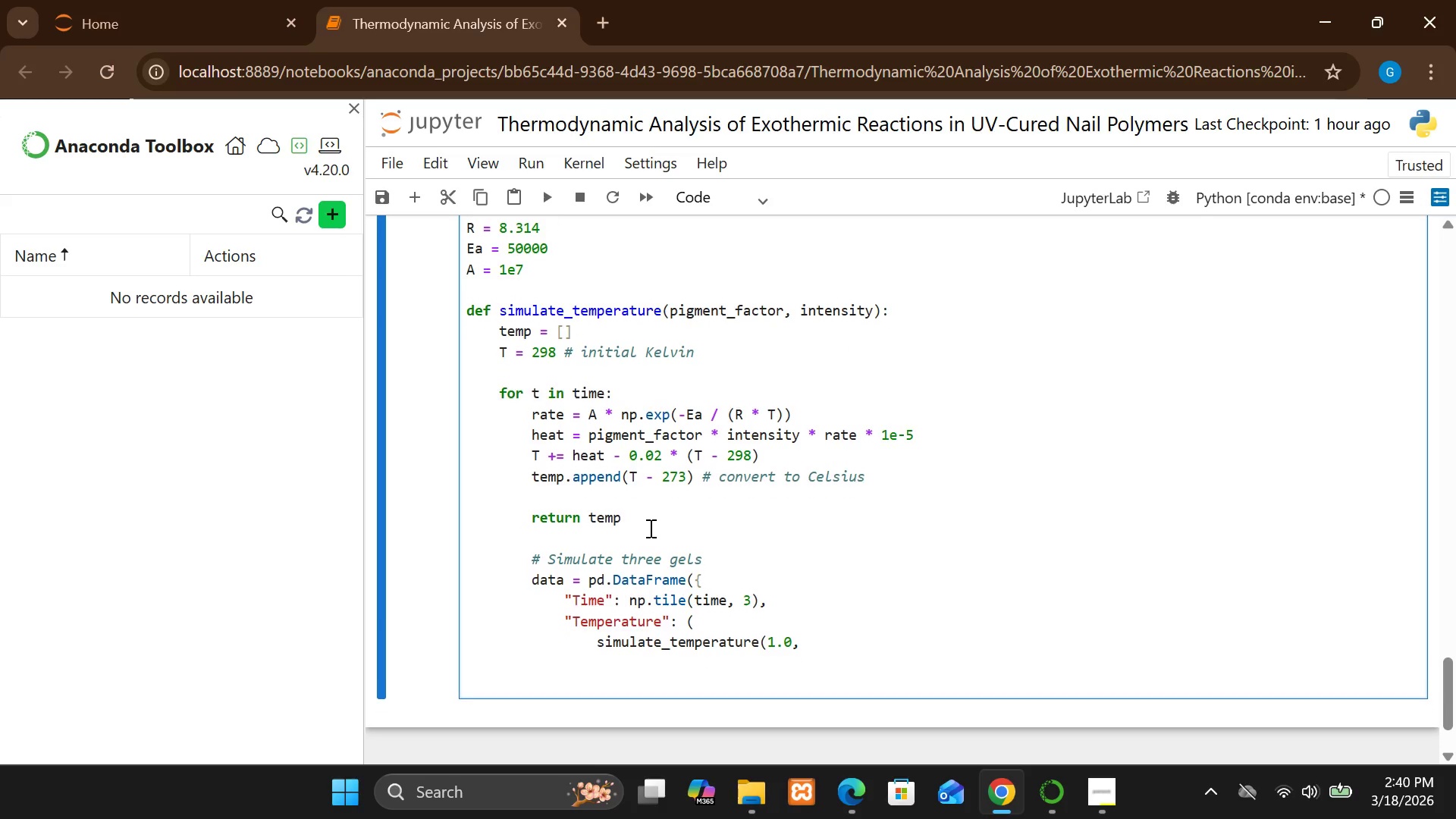 
type( 1.o)
key(Backspace)
type(o)
key(Backspace)
type(9)
key(Backspace)
type(0) +)
 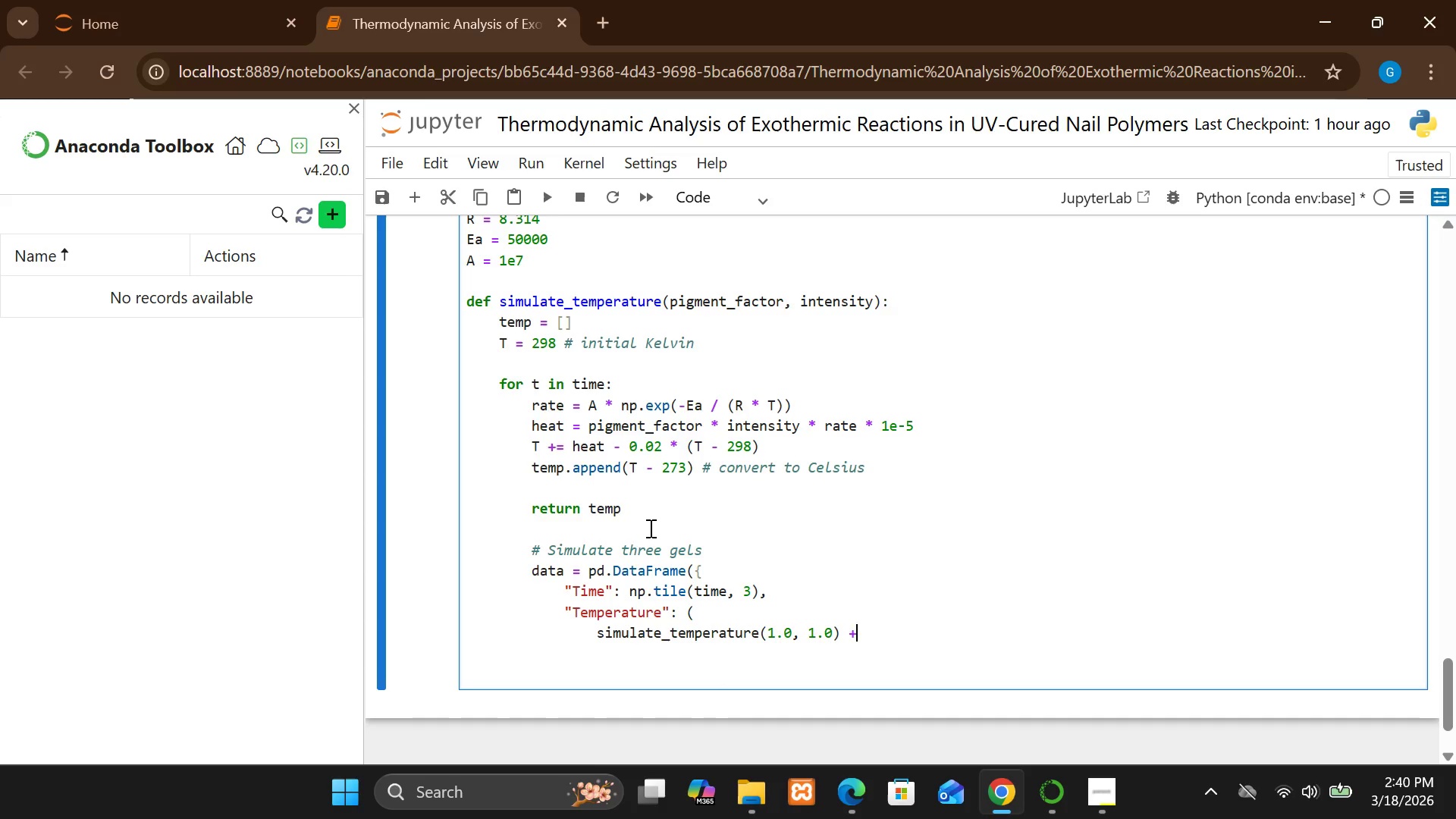 
key(Enter)
 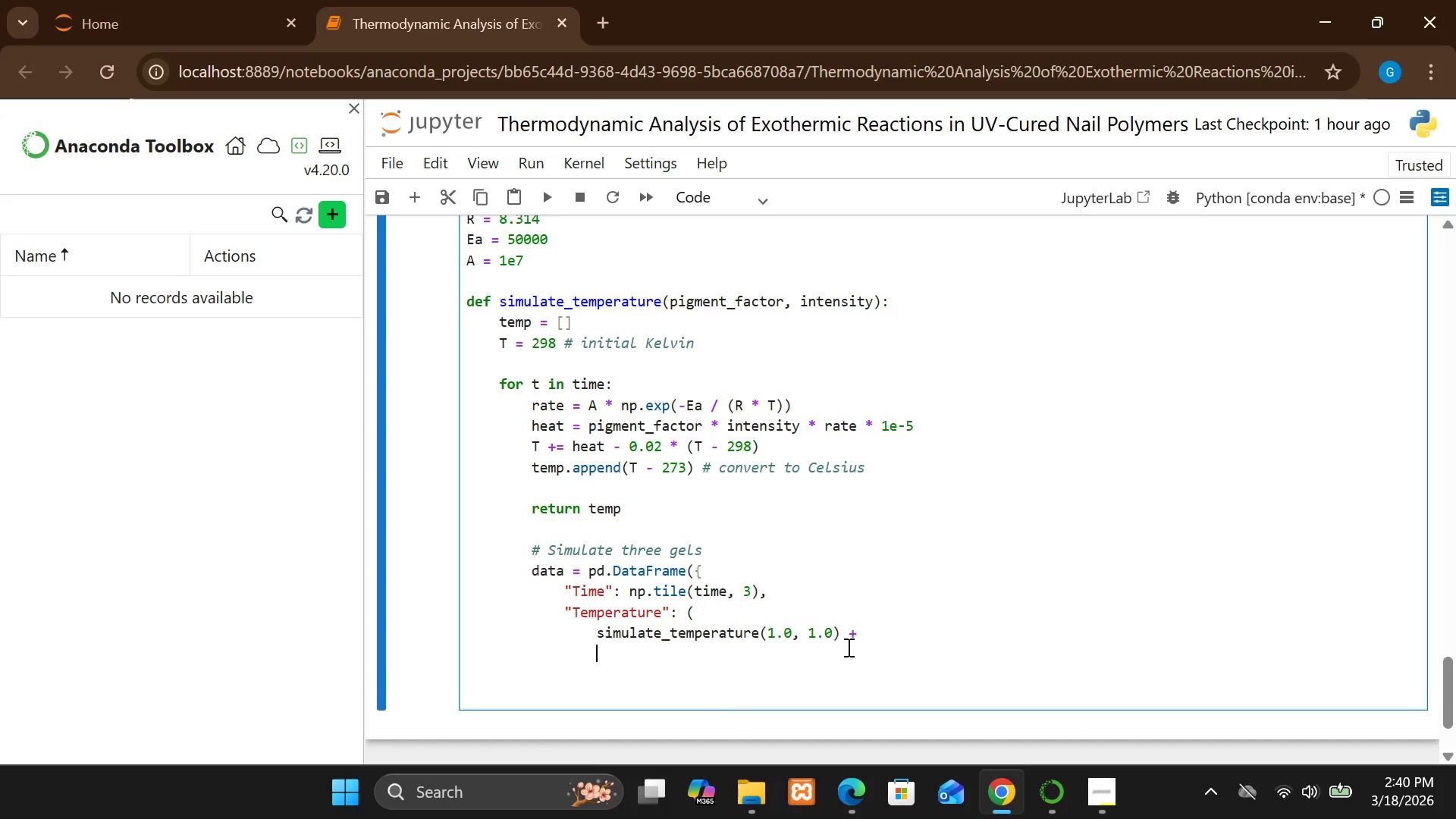 
wait(5.33)
 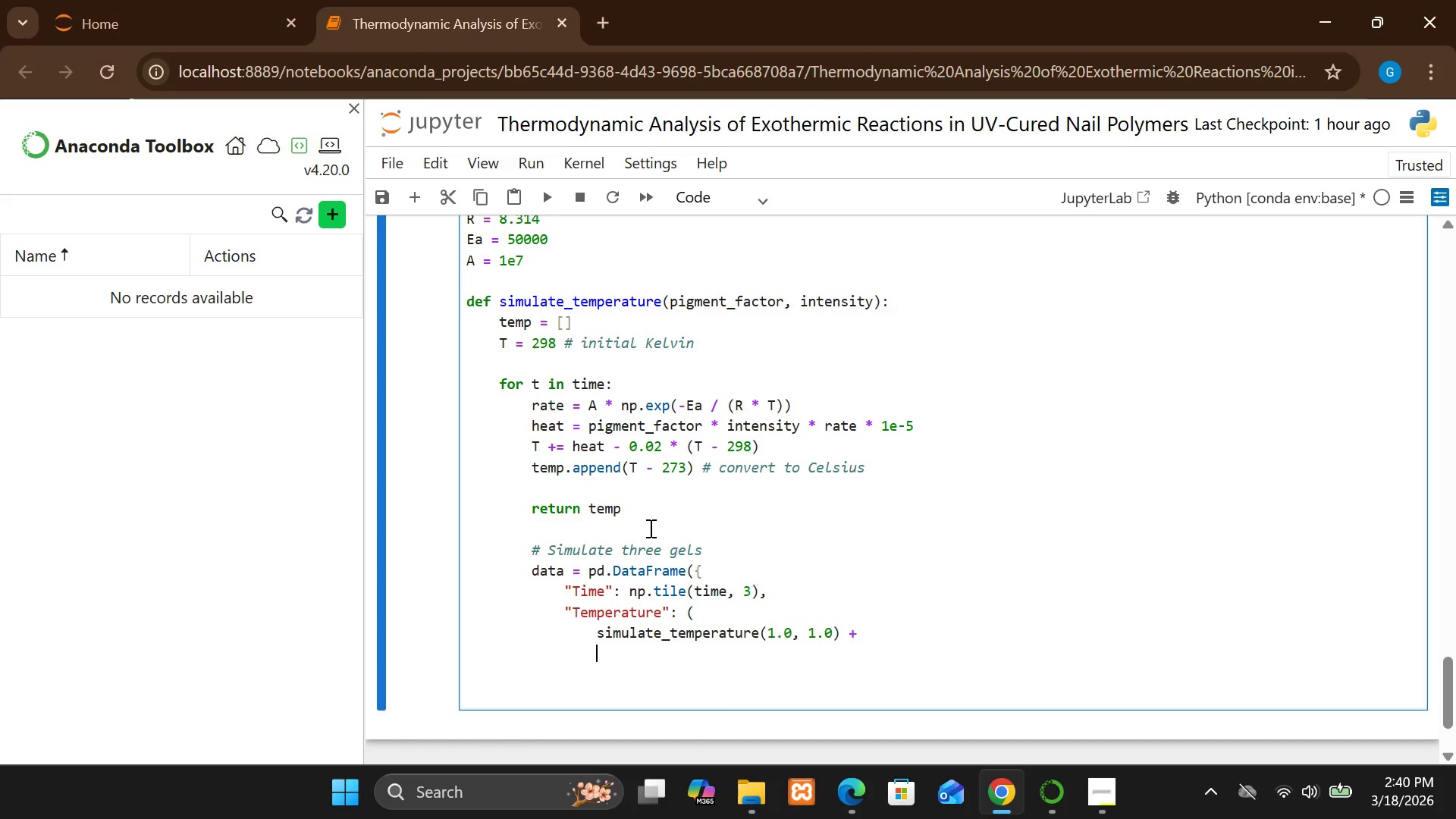 
left_click_drag(start_coordinate=[866, 636], to_coordinate=[595, 632])
 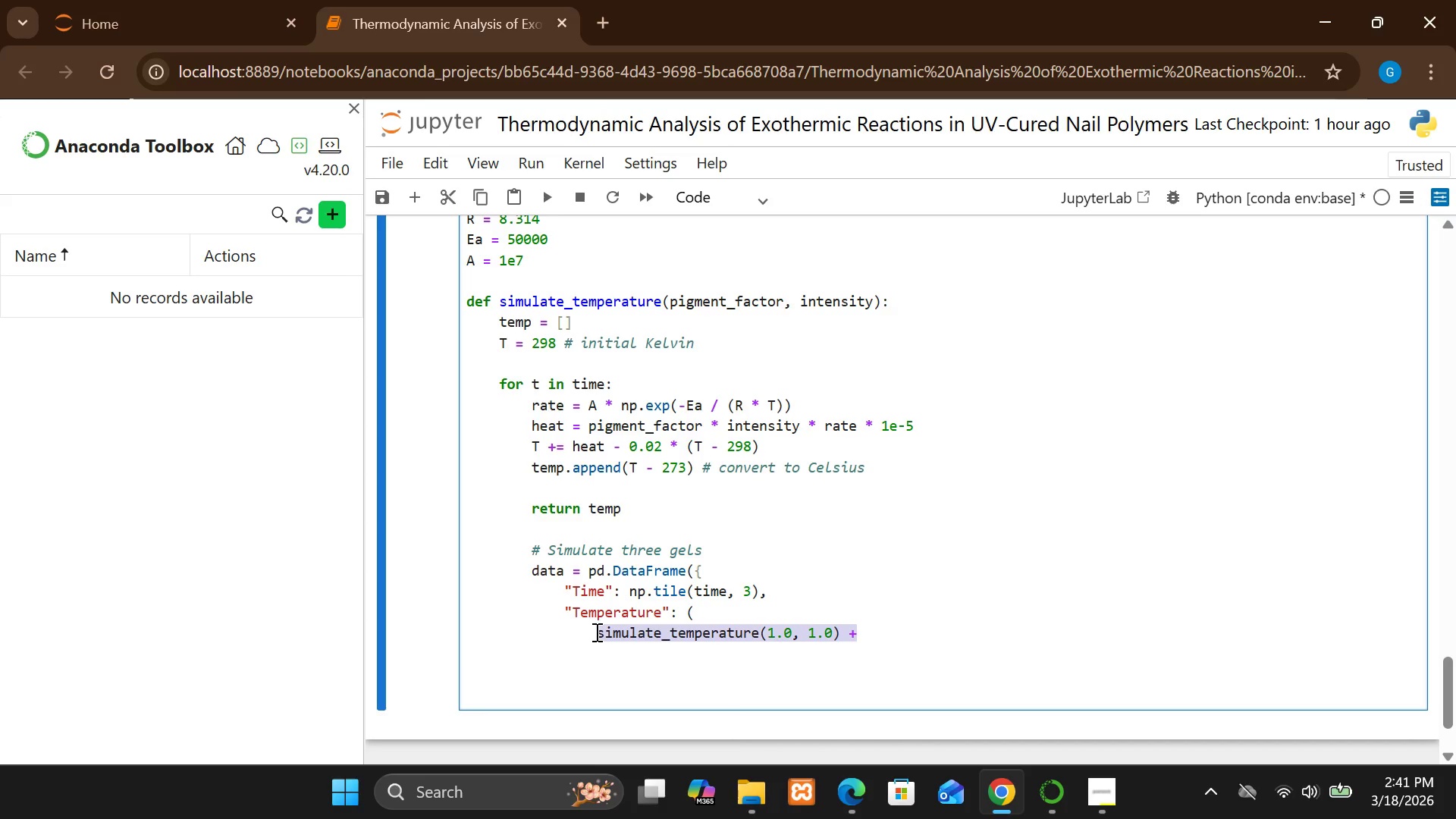 
key(Control+C)
 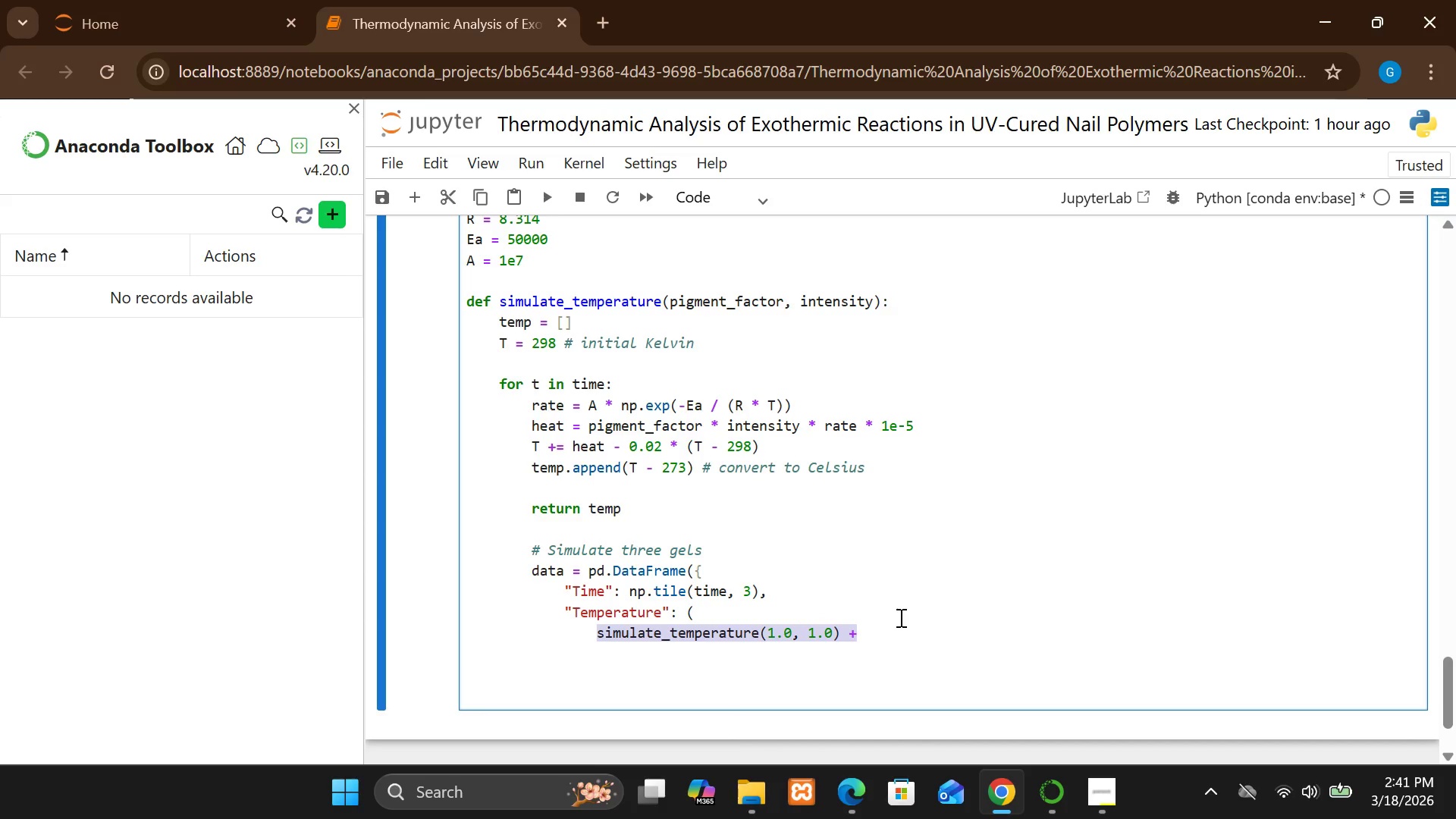 
left_click([880, 631])
 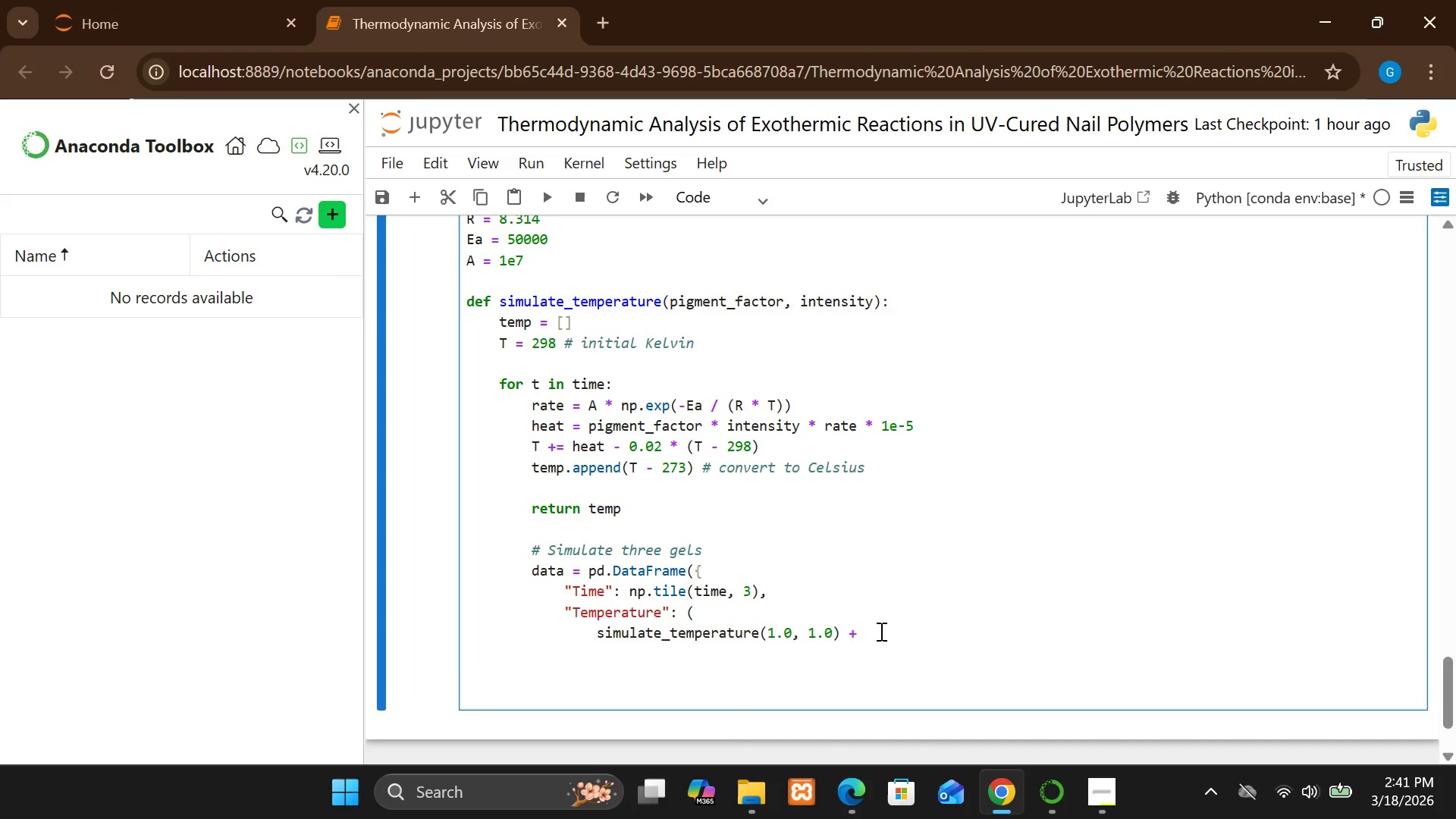 
key(Enter)
 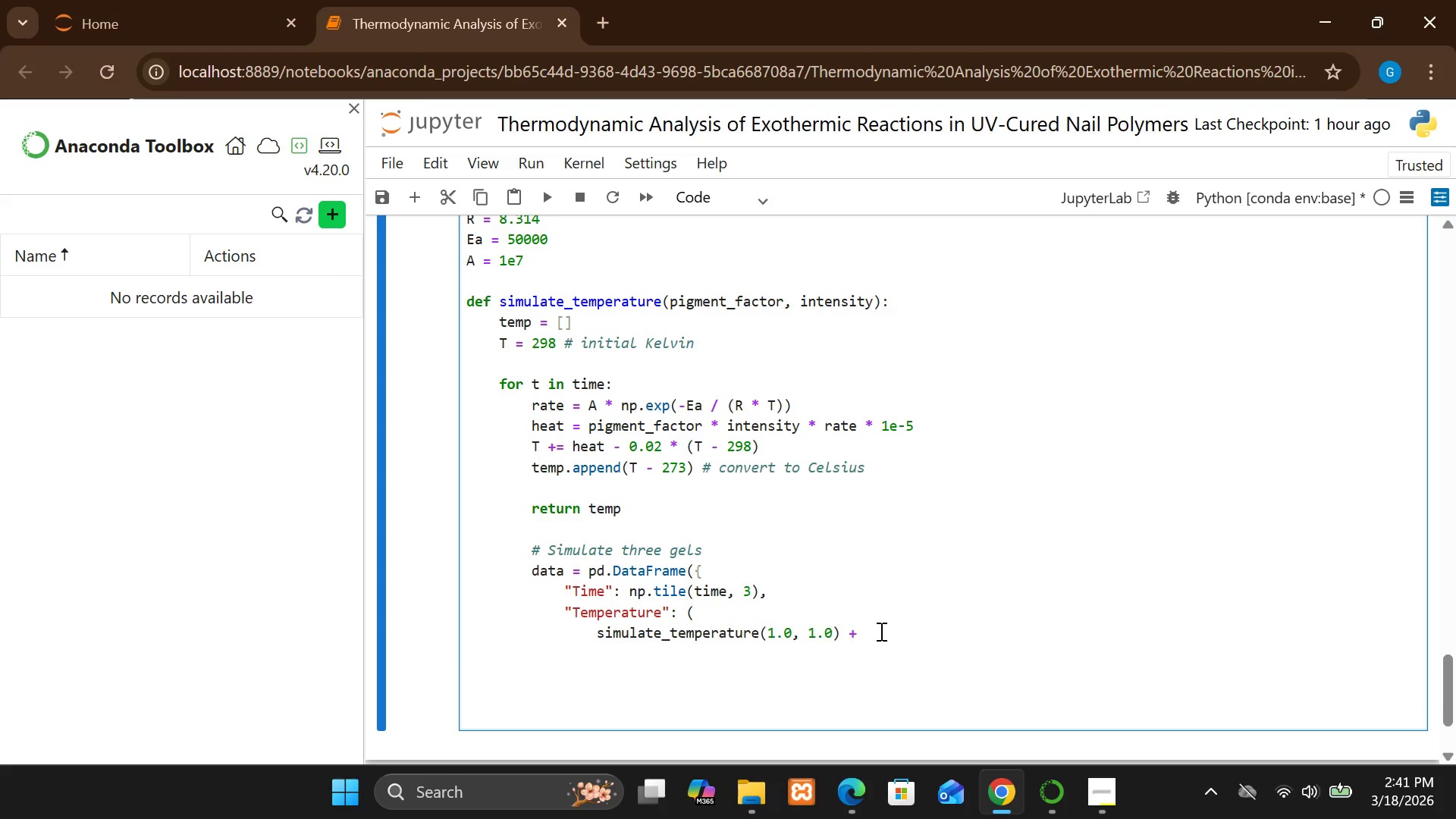 
key(Control+V)
 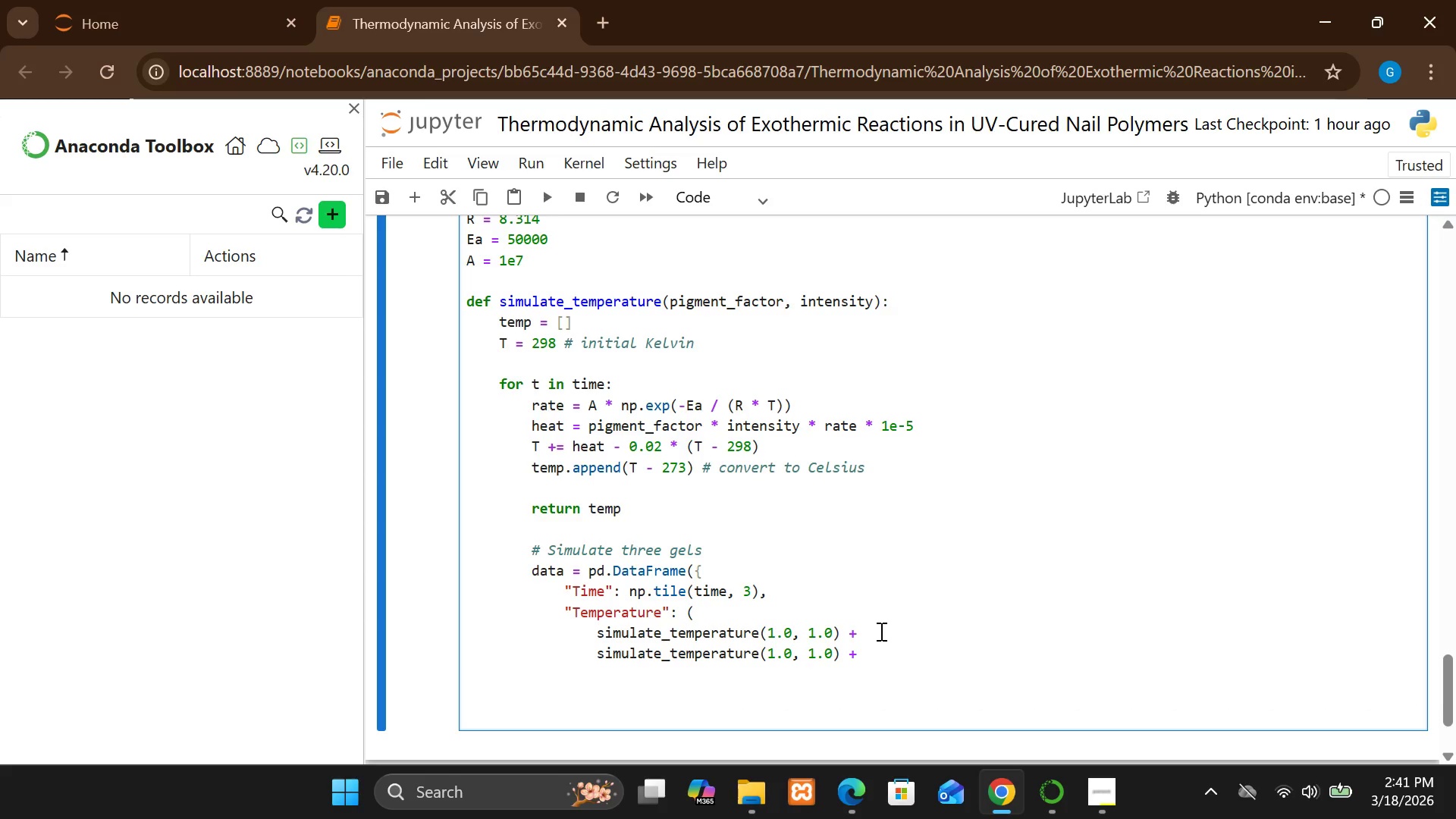 
hold_key(key=ControlLeft, duration=0.52)
 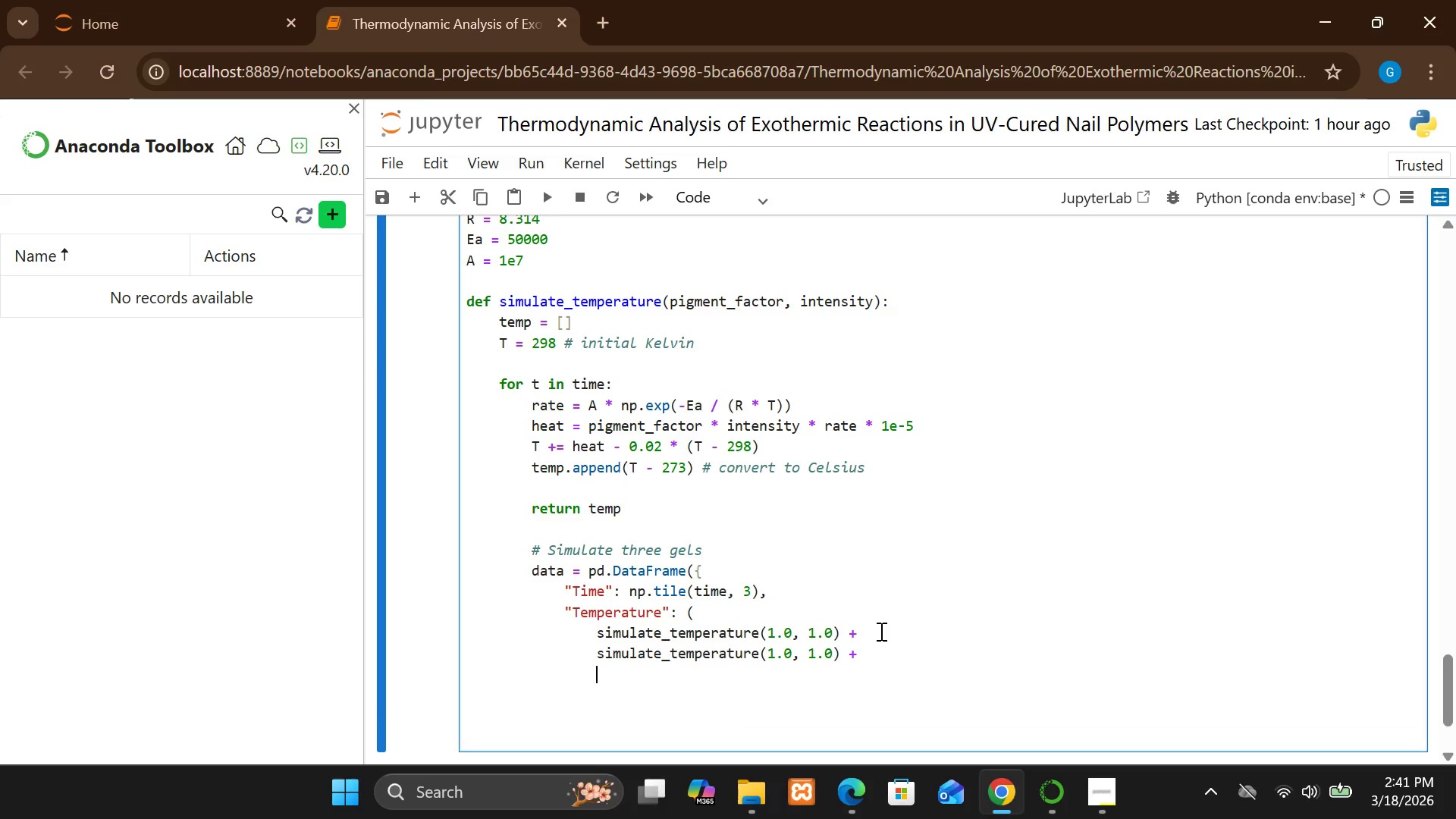 
key(Enter)
 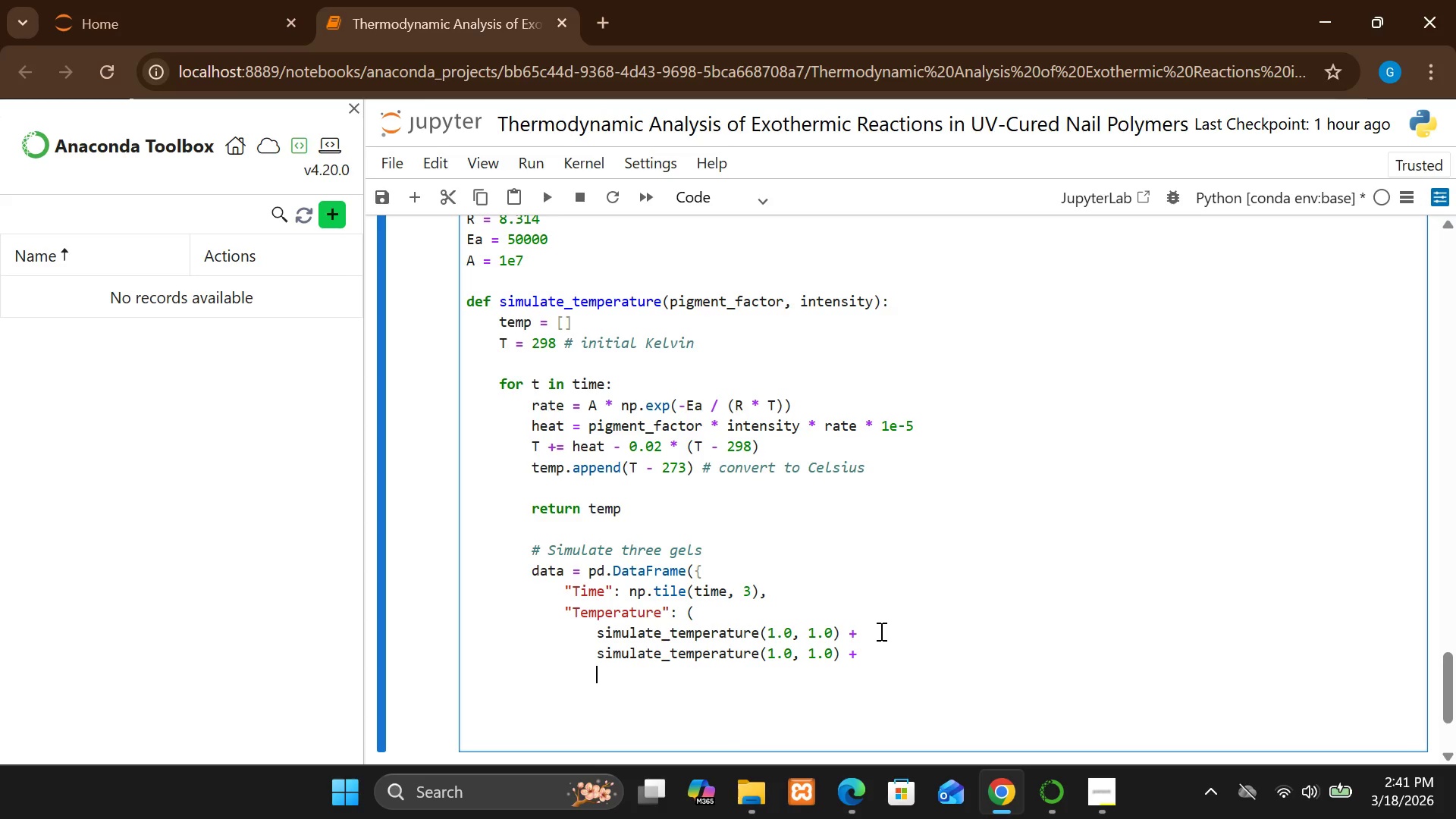 
key(Control+V)
 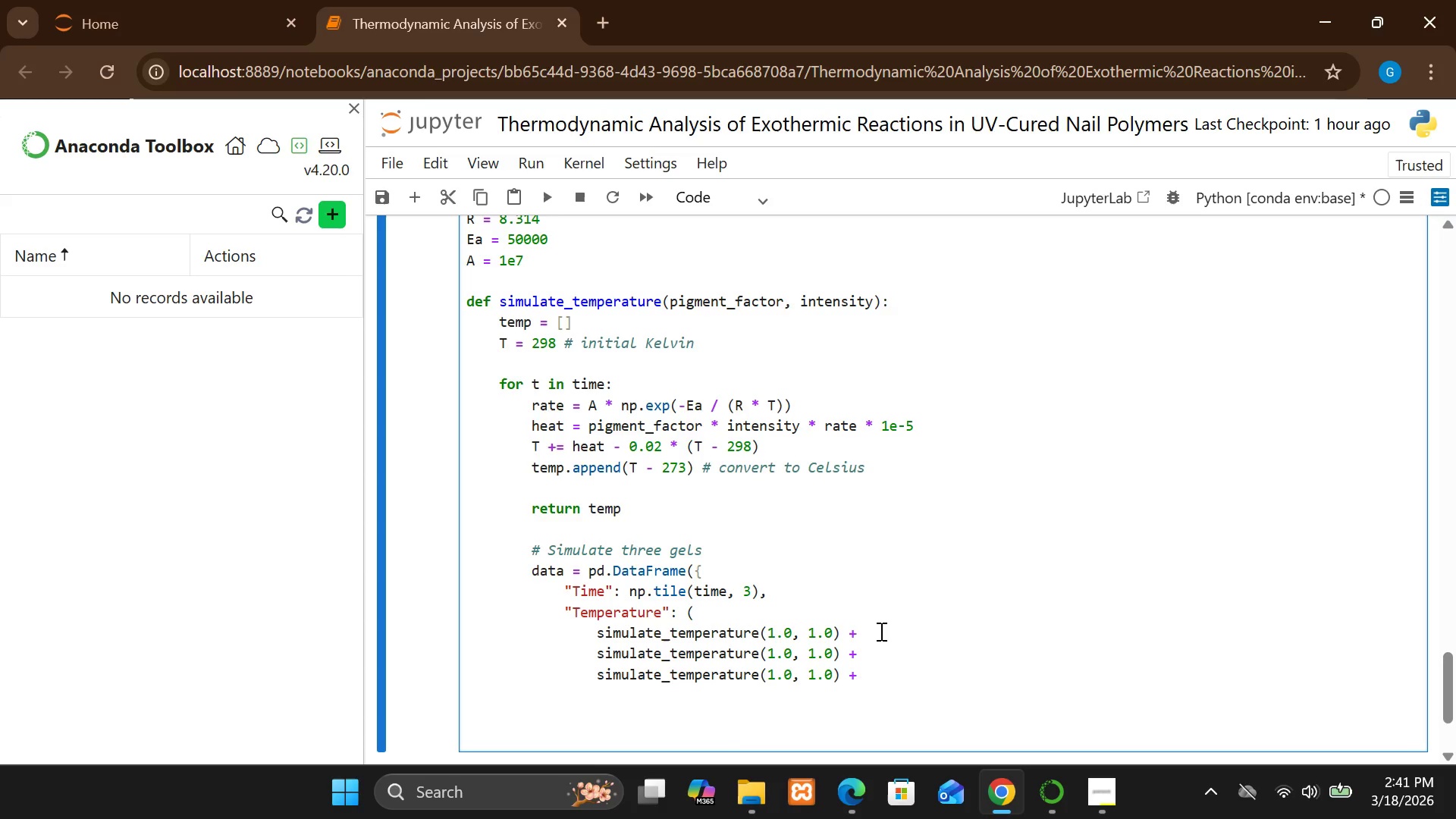 
key(Backspace)
 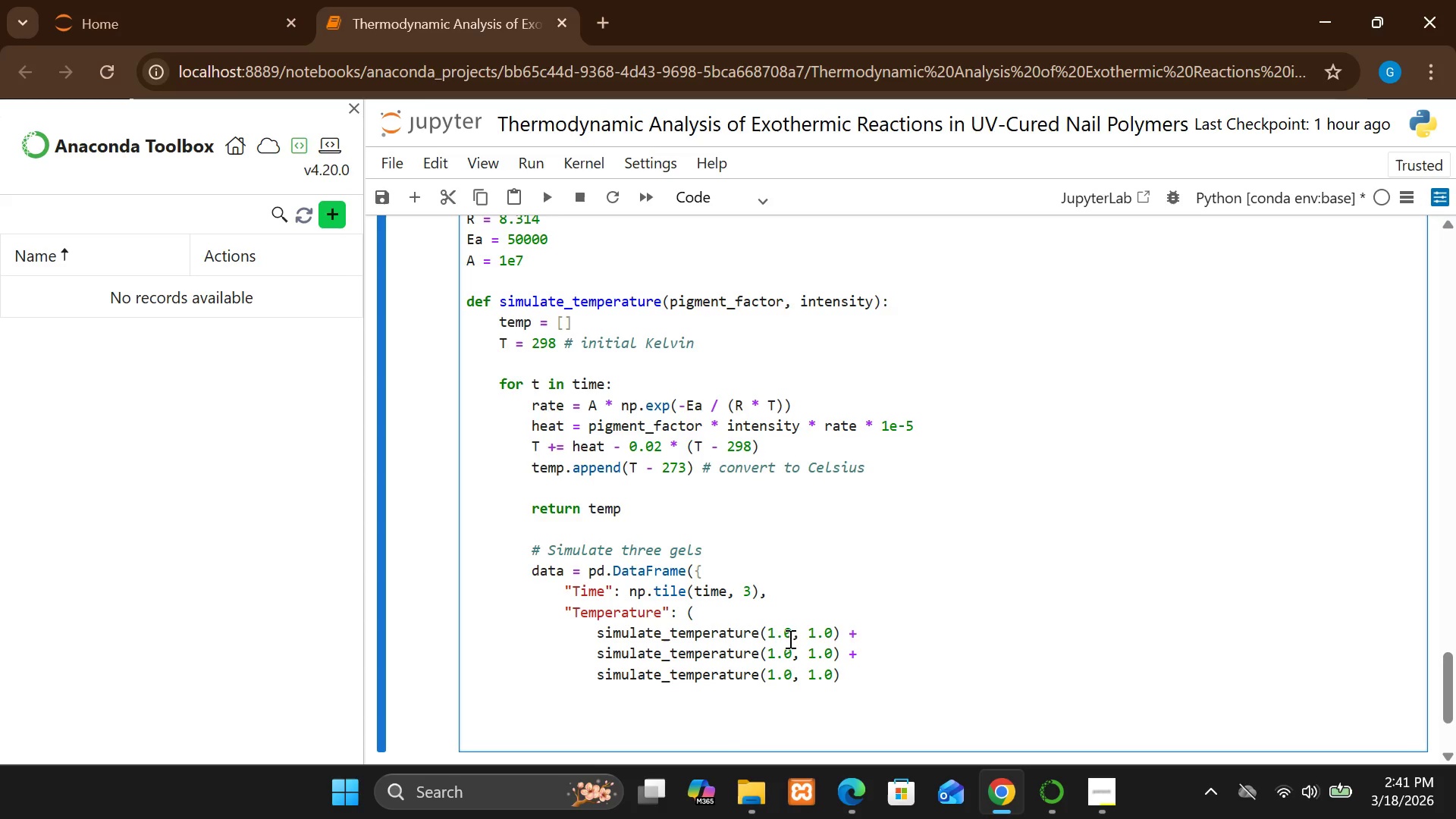 
left_click([794, 652])
 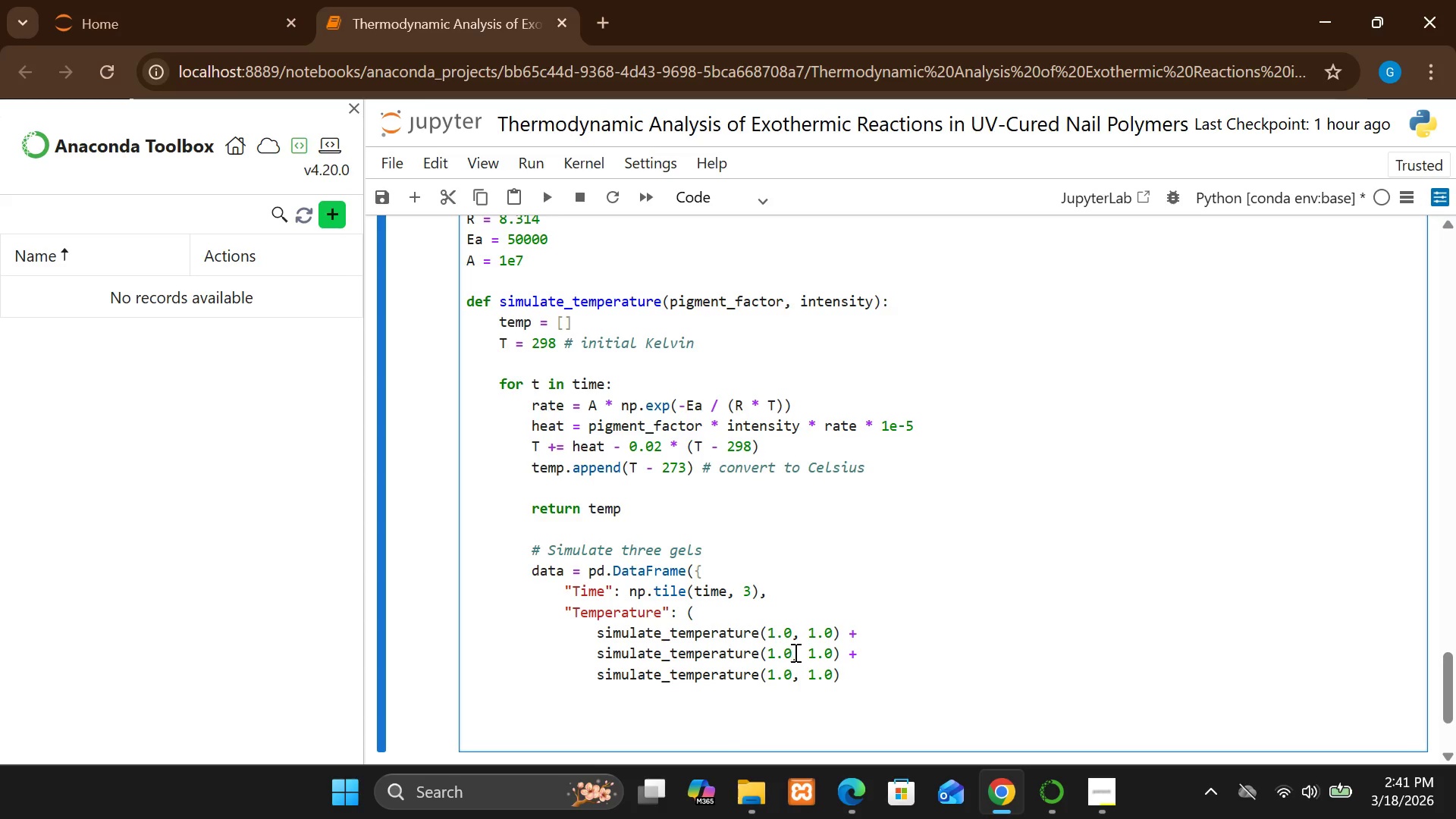 
key(Backspace)
 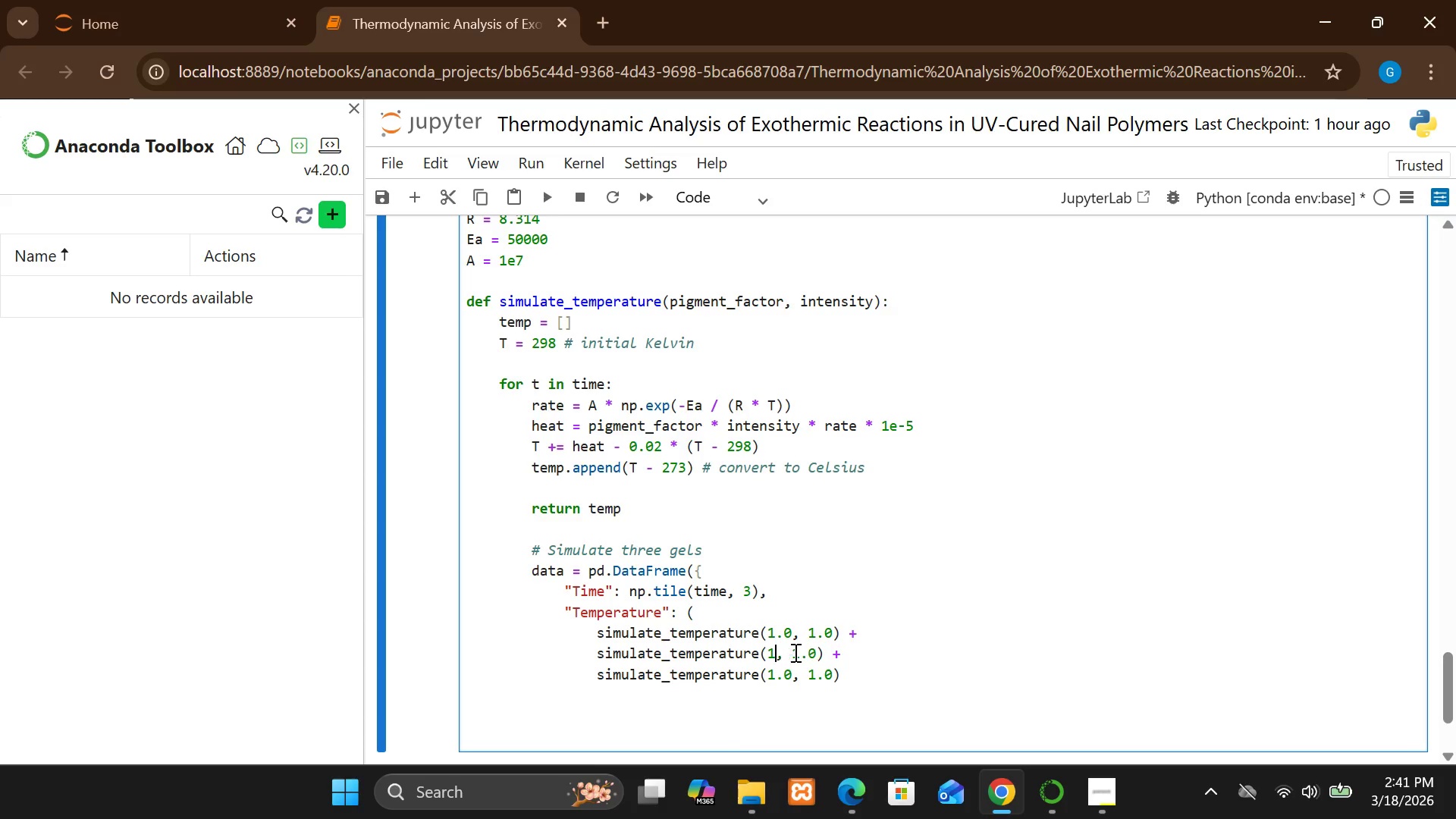 
key(Backspace)
 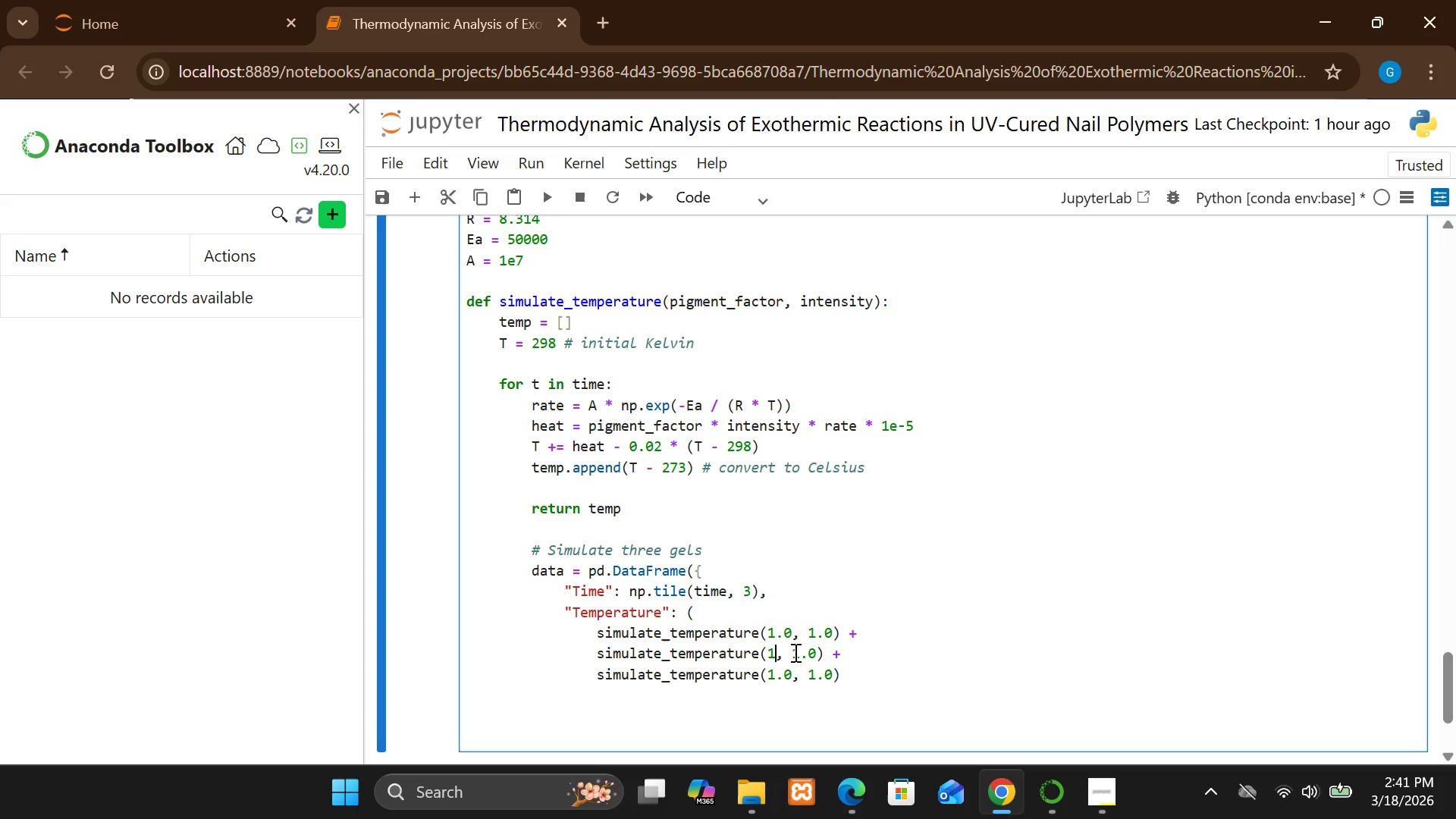 
key(Period)
 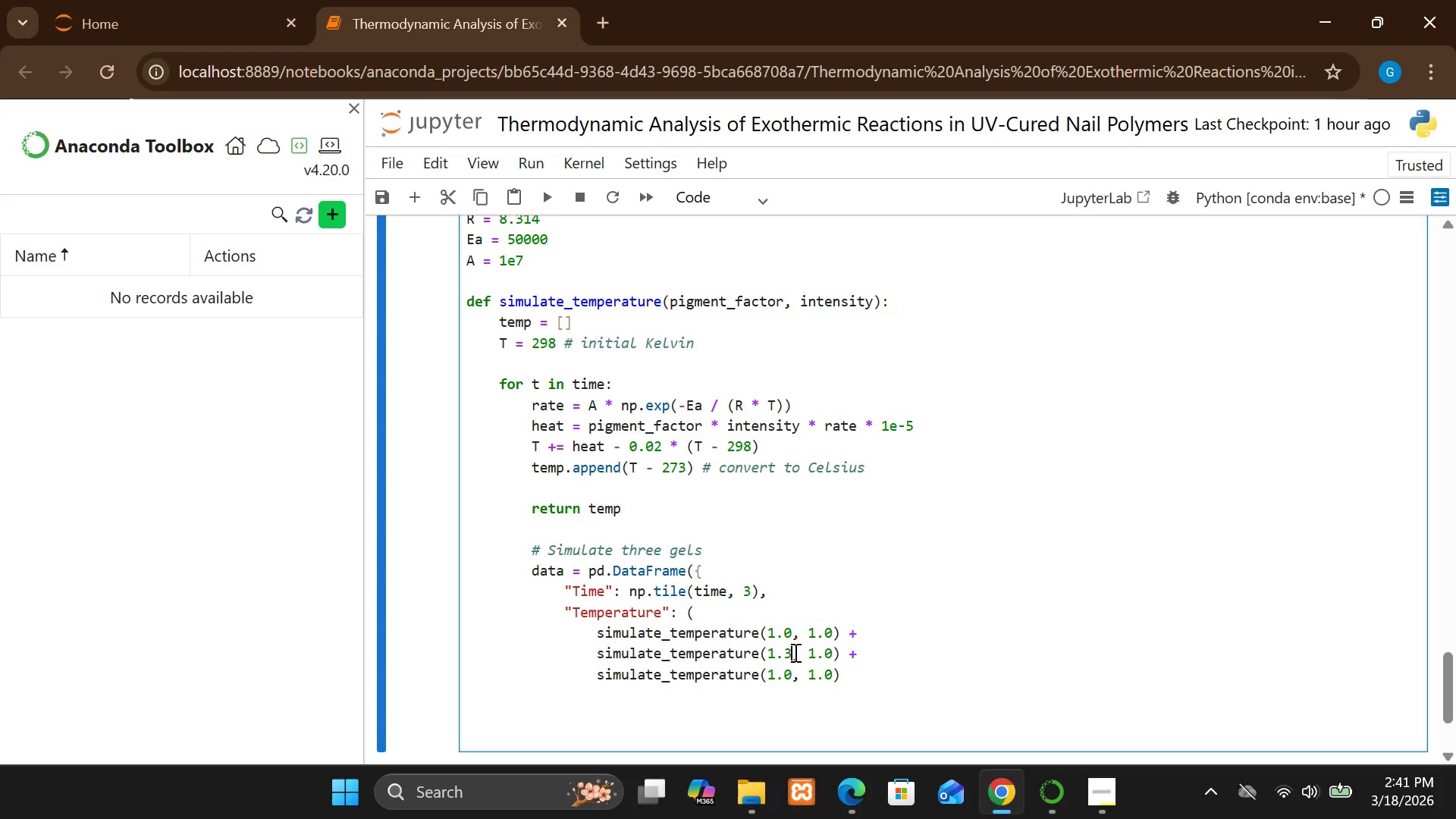 
key(3)
 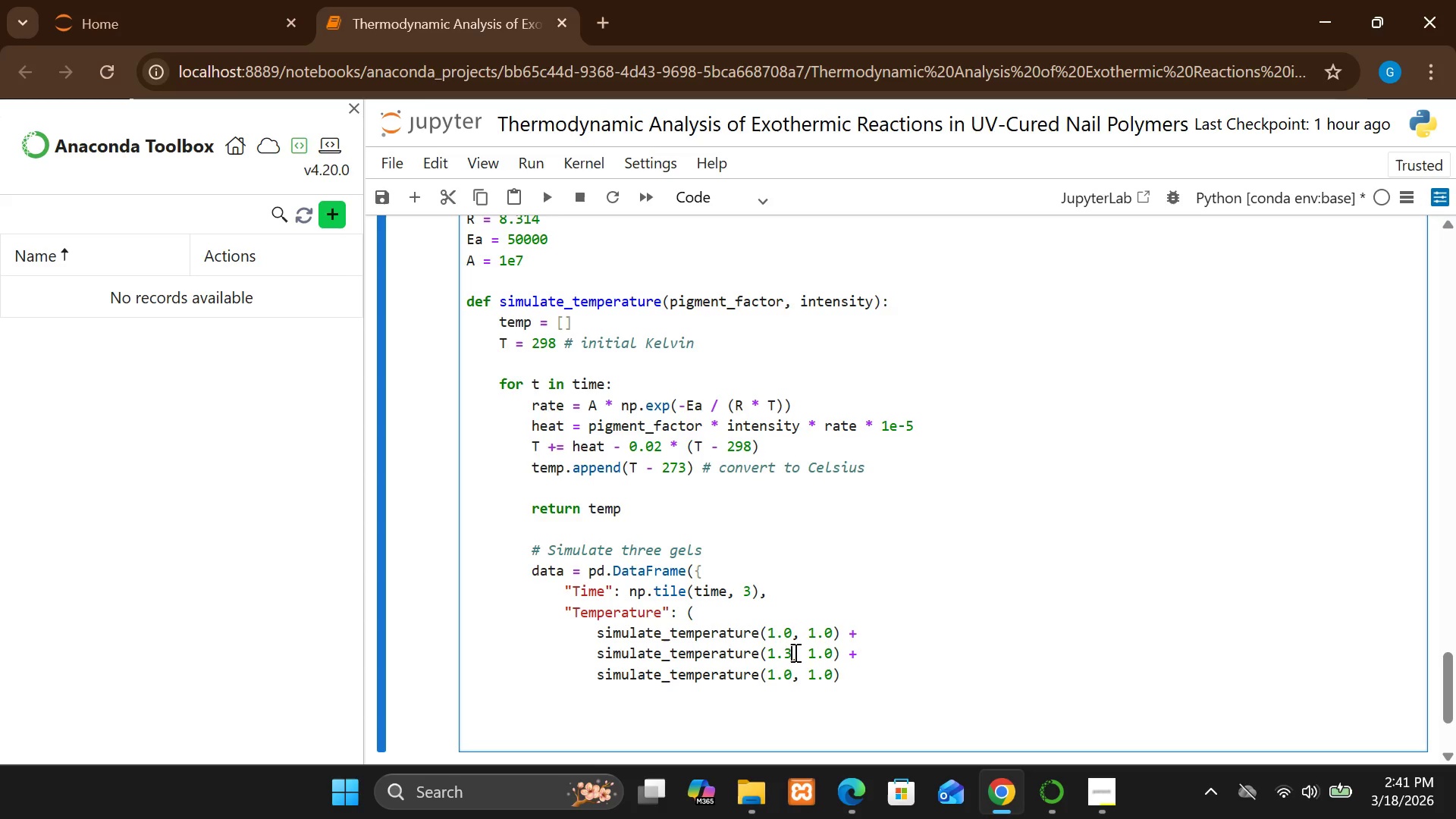 
key(Backspace)
 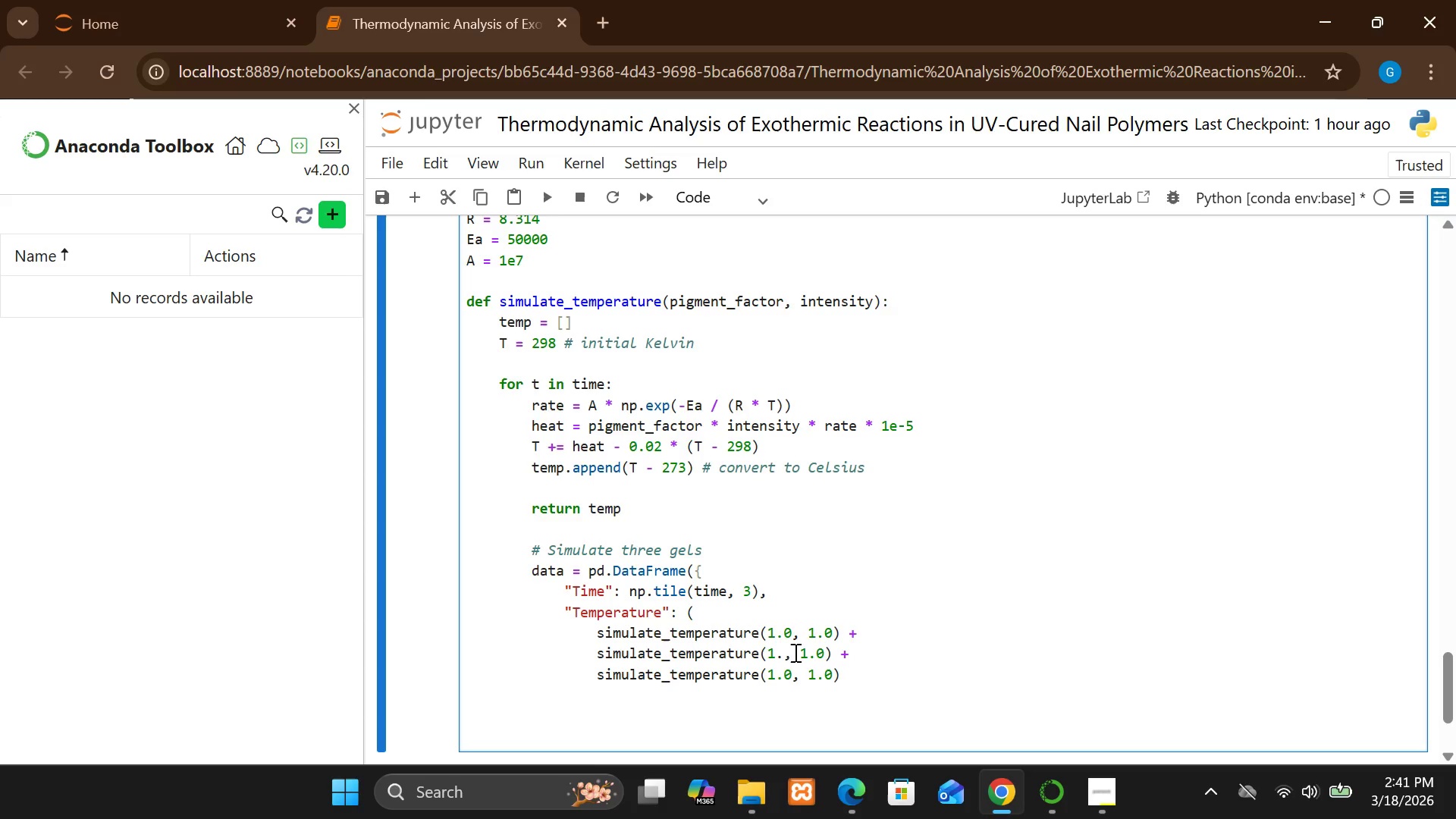 
key(5)
 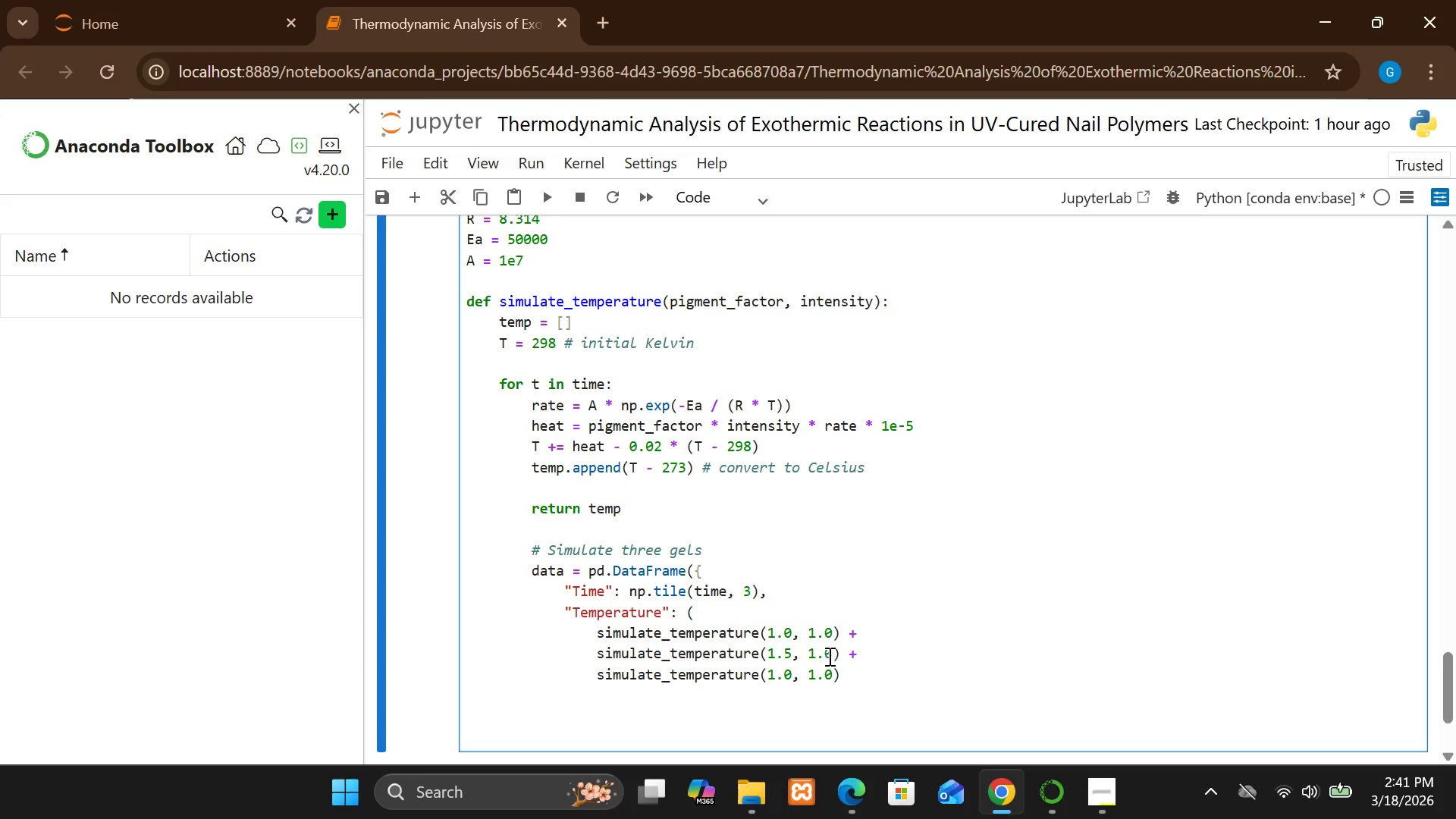 
left_click([835, 654])
 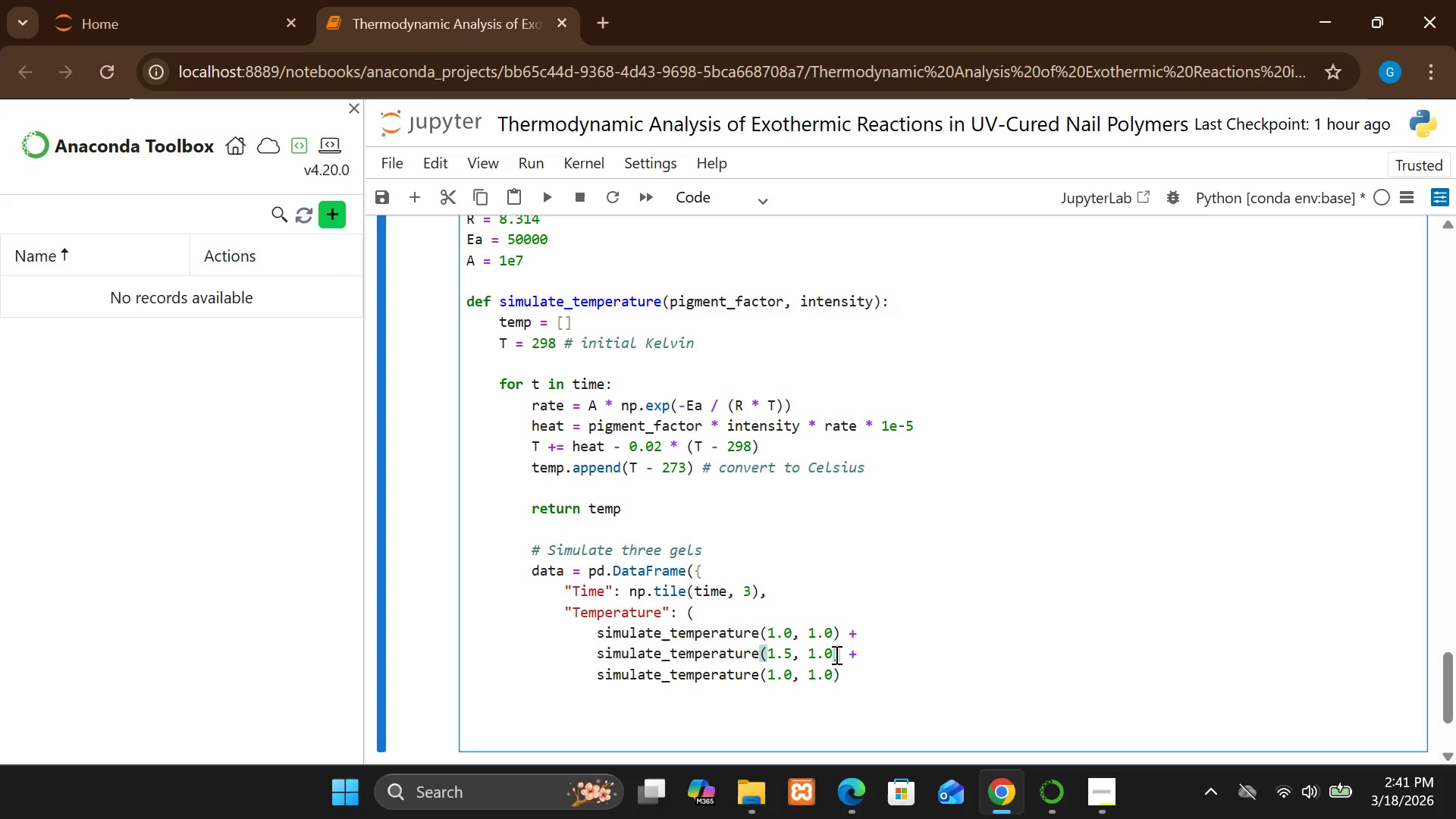 
key(Backspace)
 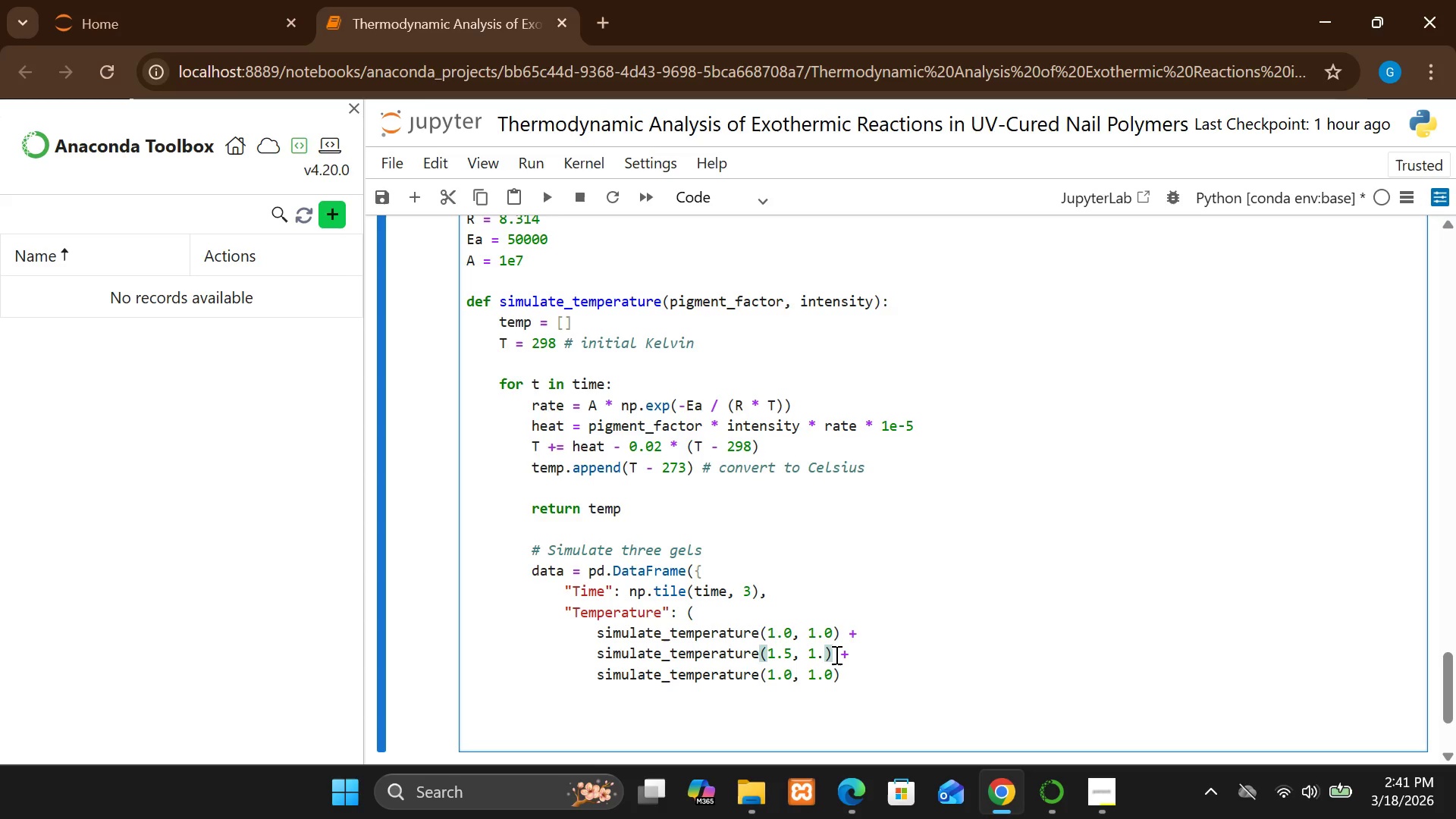 
key(2)
 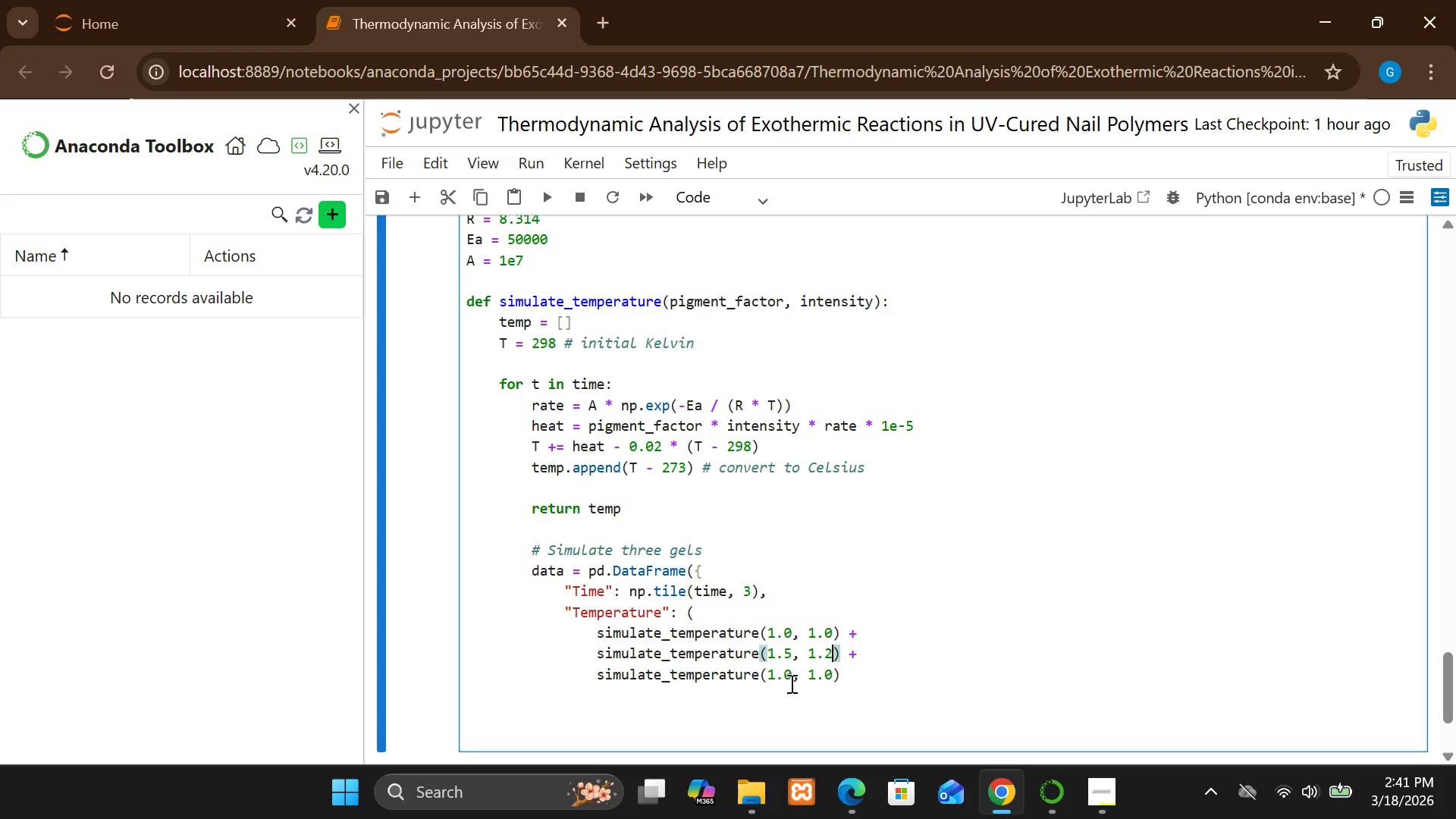 
wait(6.78)
 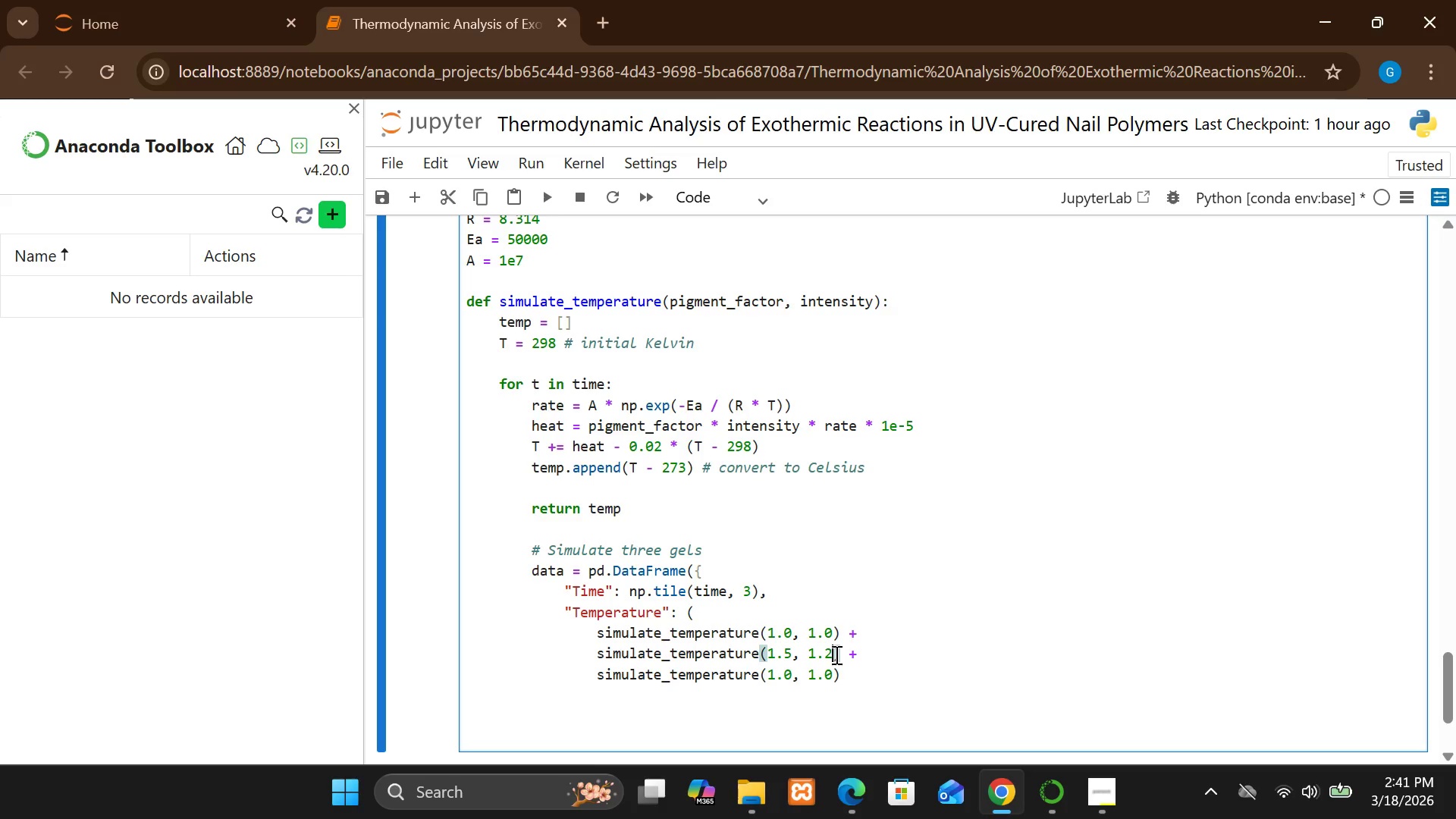 
left_click([775, 676])
 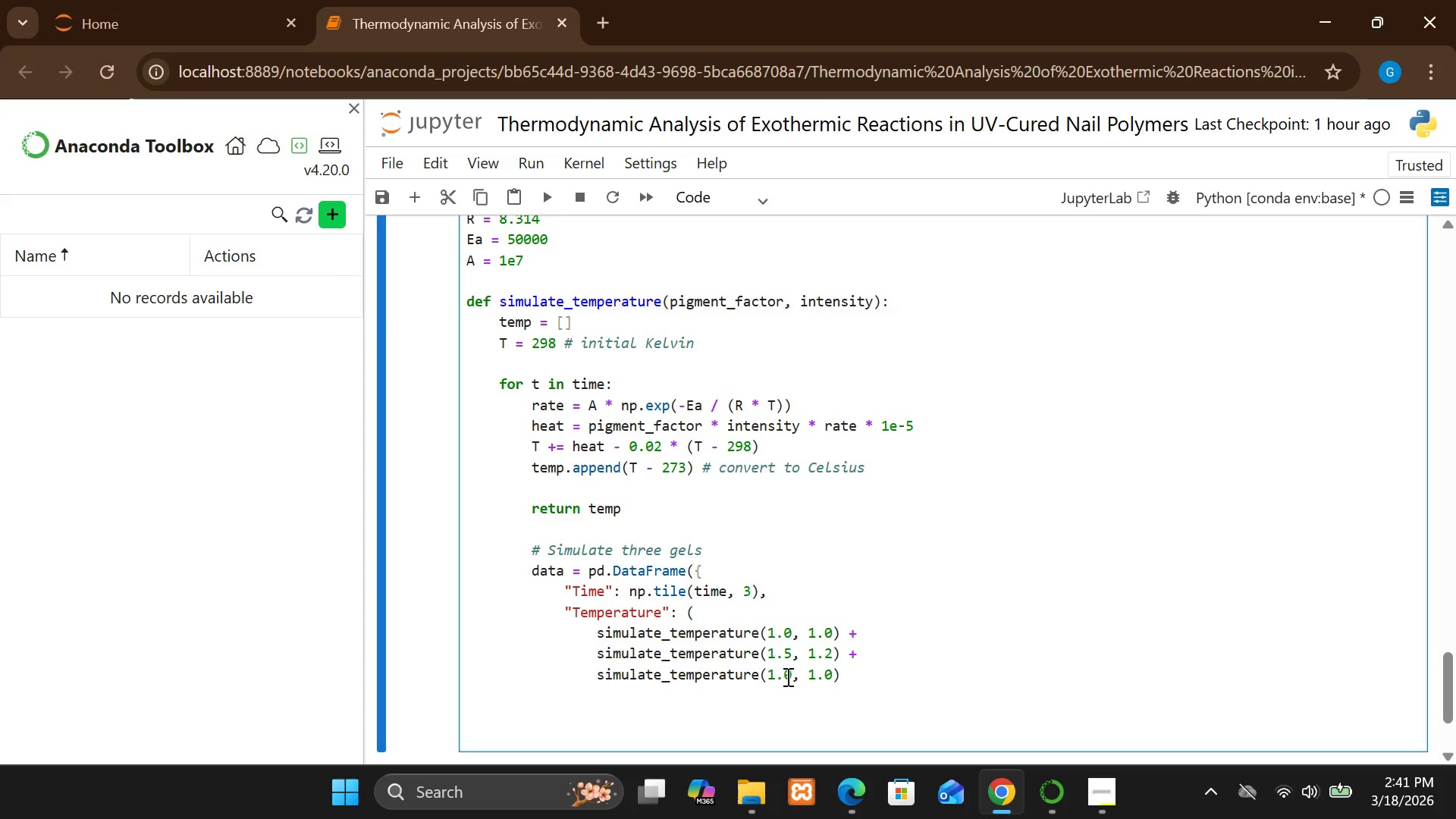 
left_click([795, 676])
 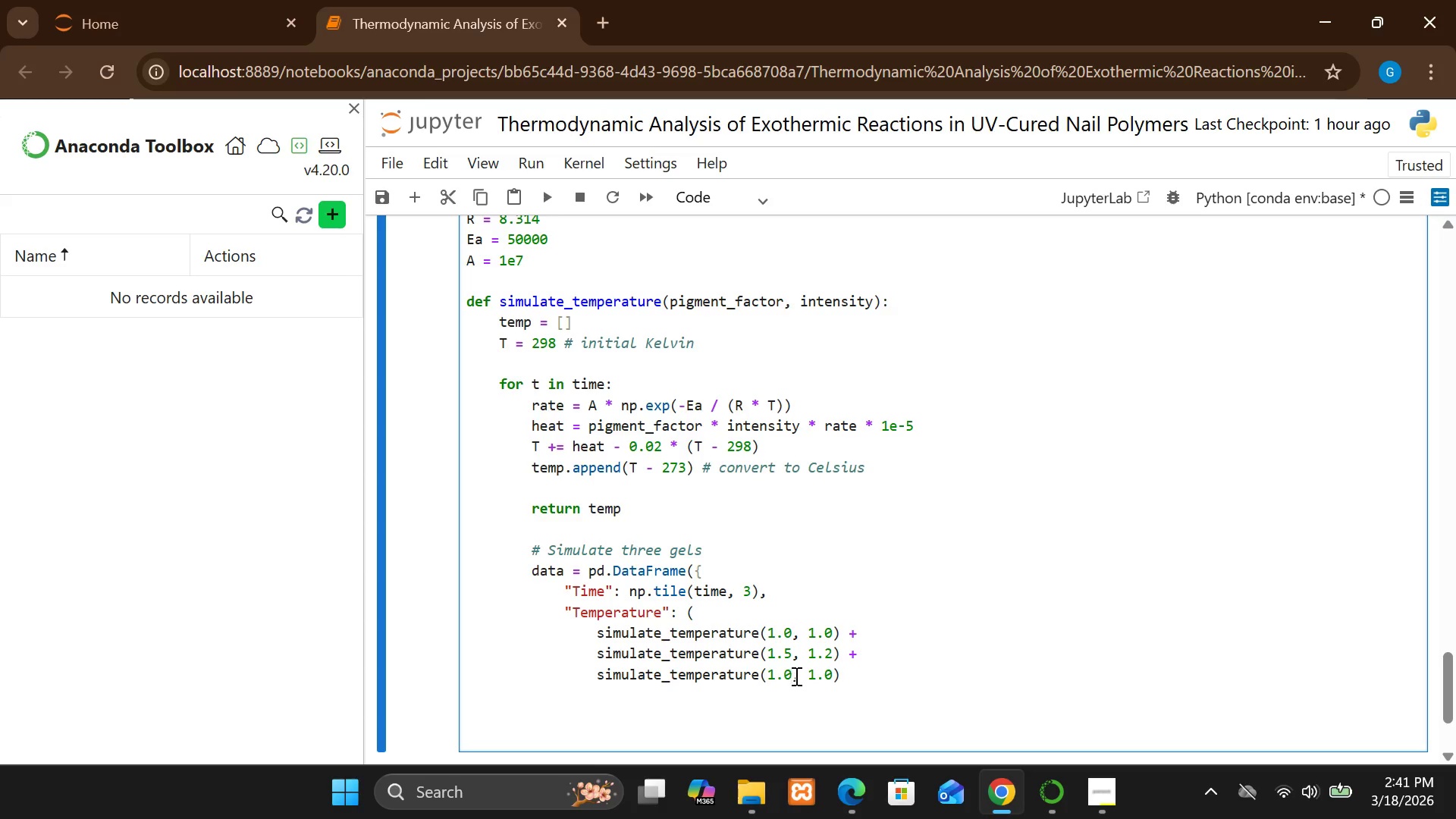 
key(Backspace)
 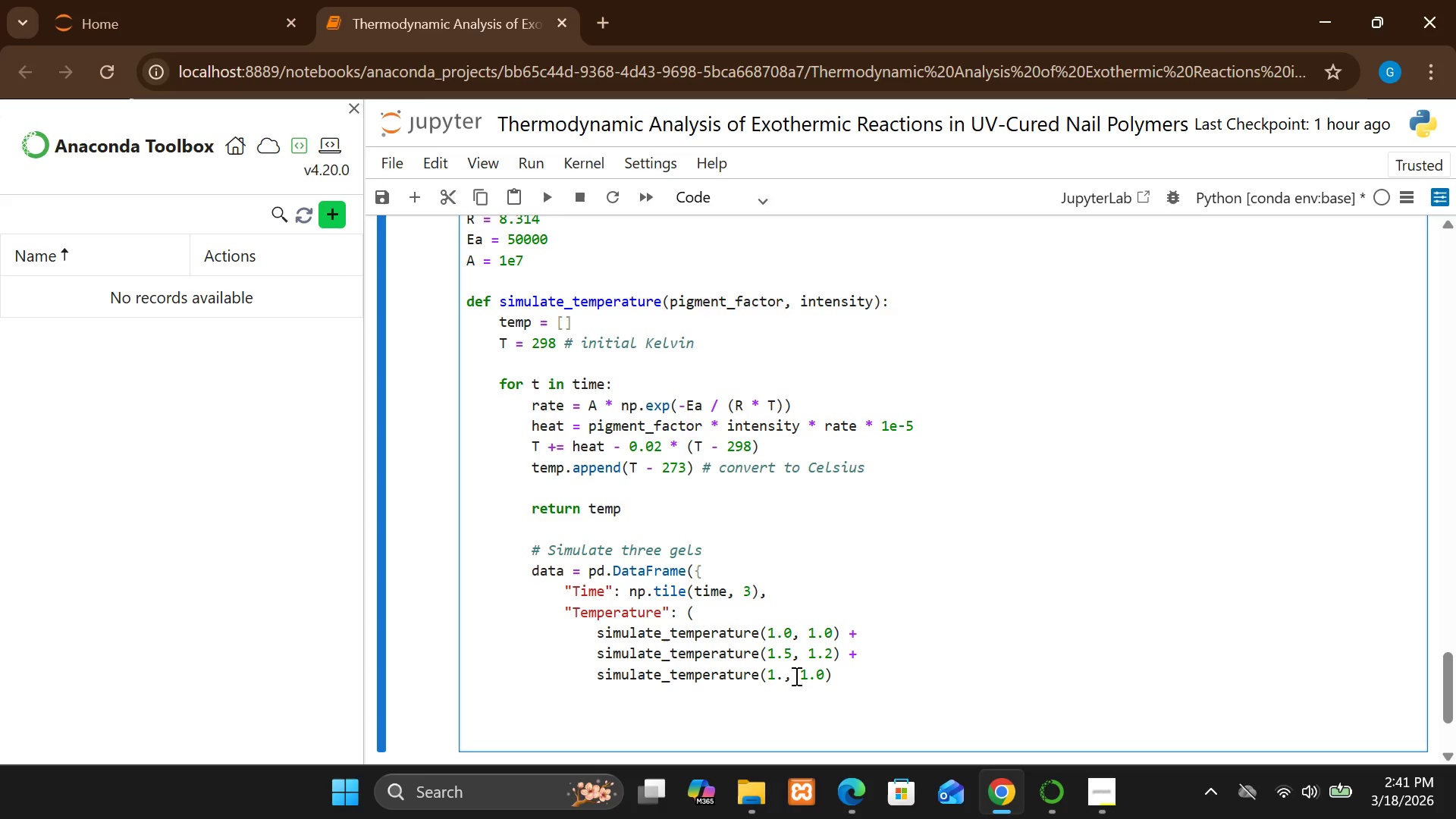 
key(2)
 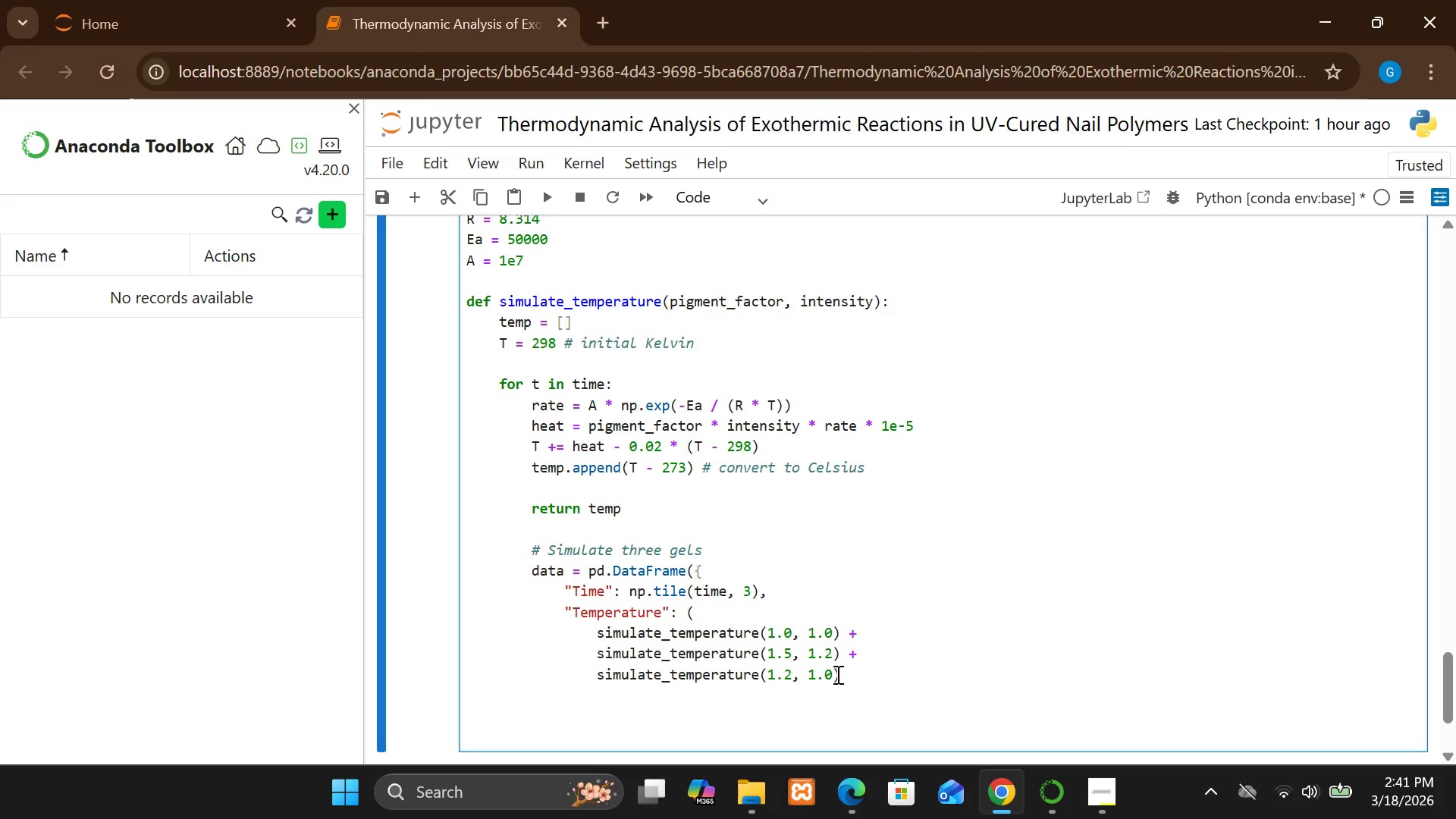 
left_click([836, 674])
 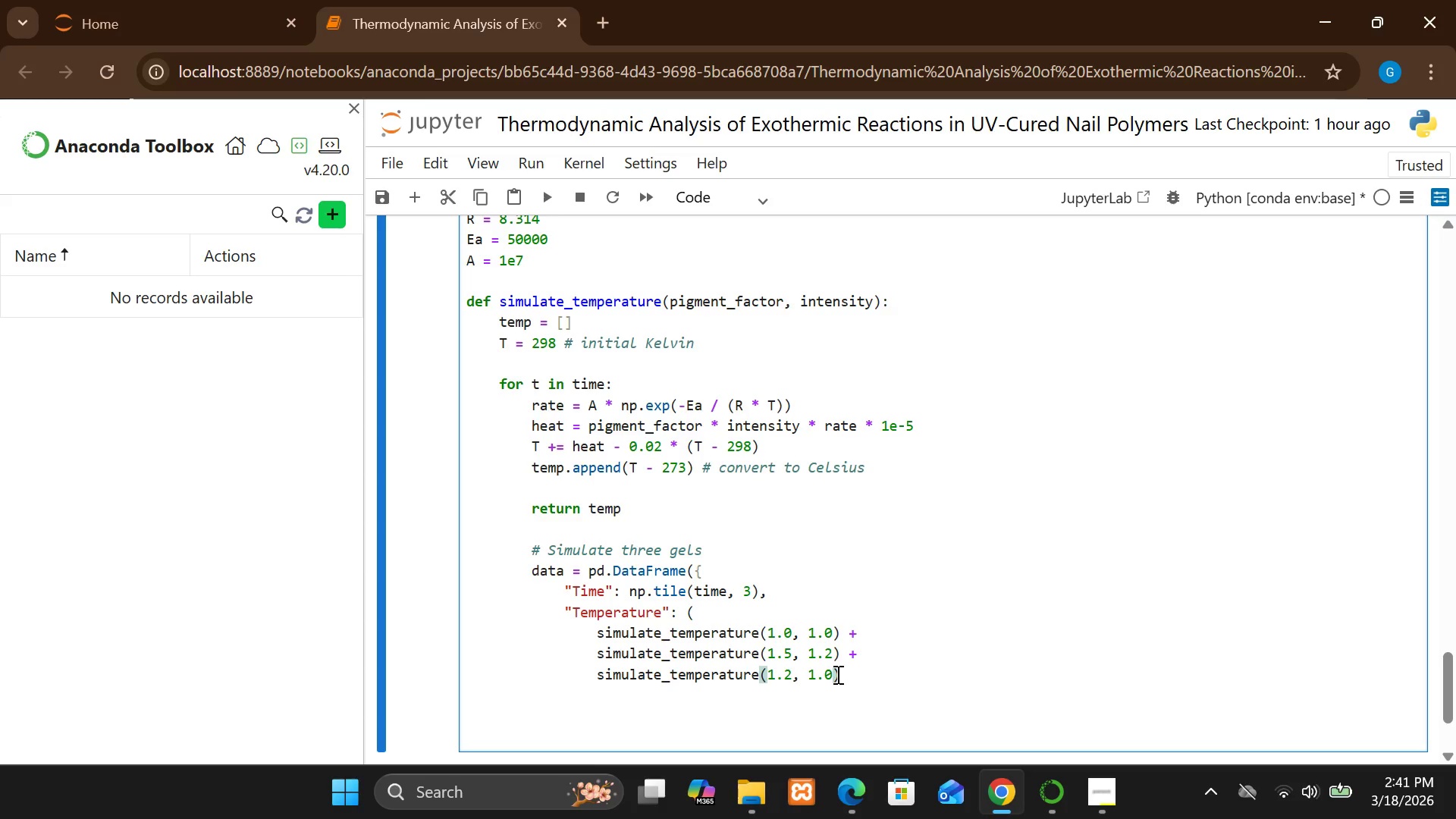 
key(Backspace)
 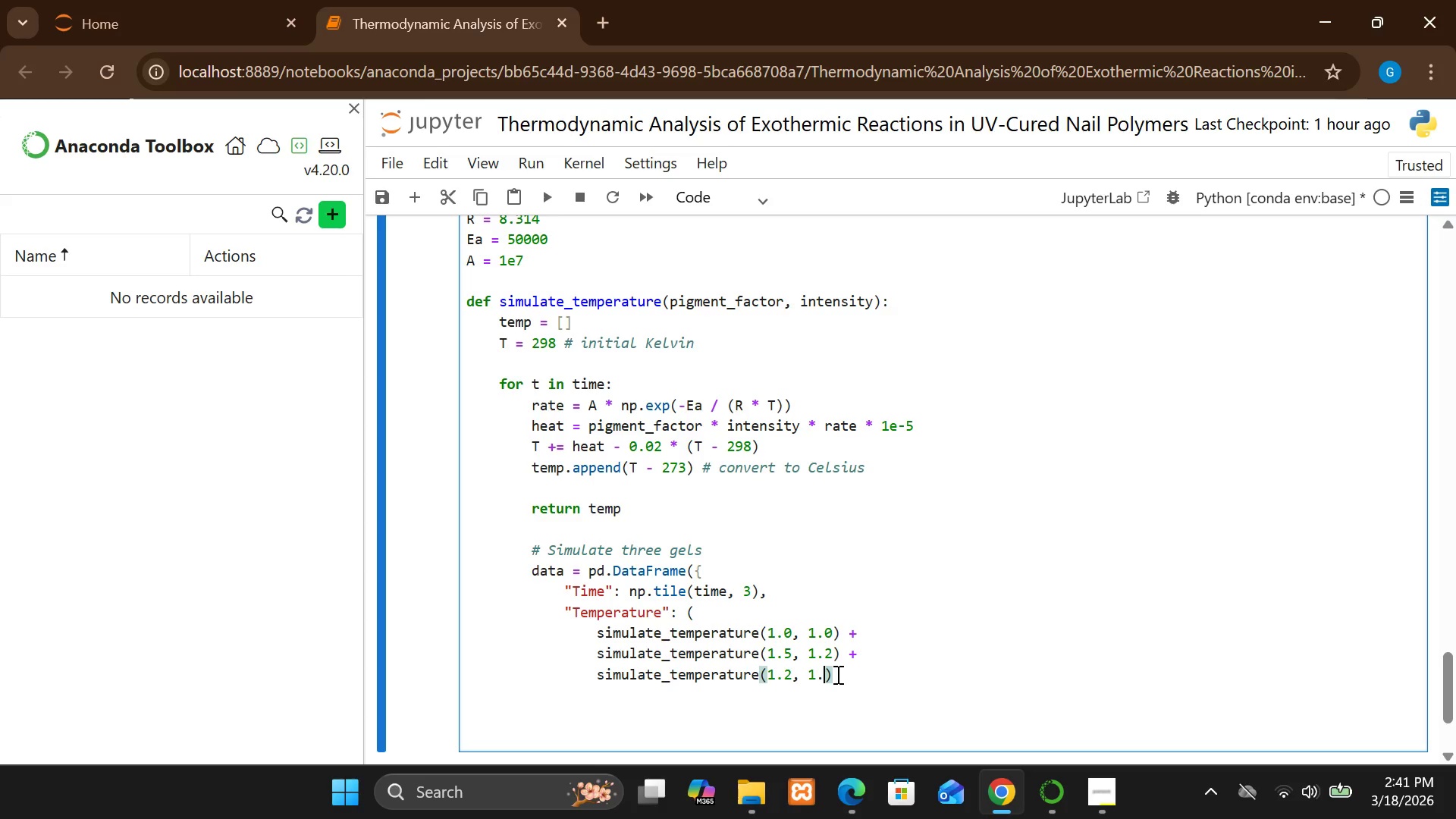 
key(2)
 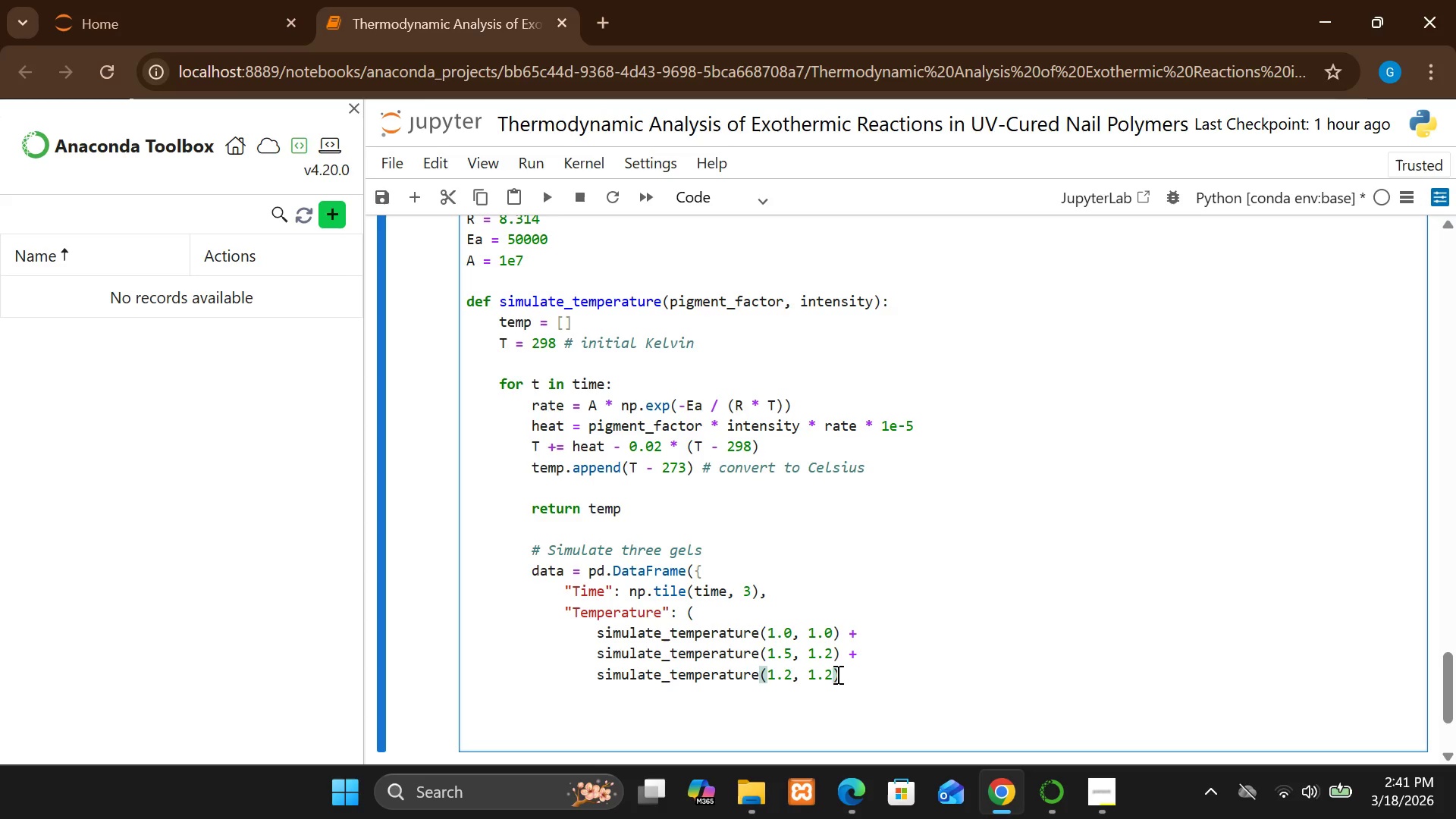 
key(Backspace)
 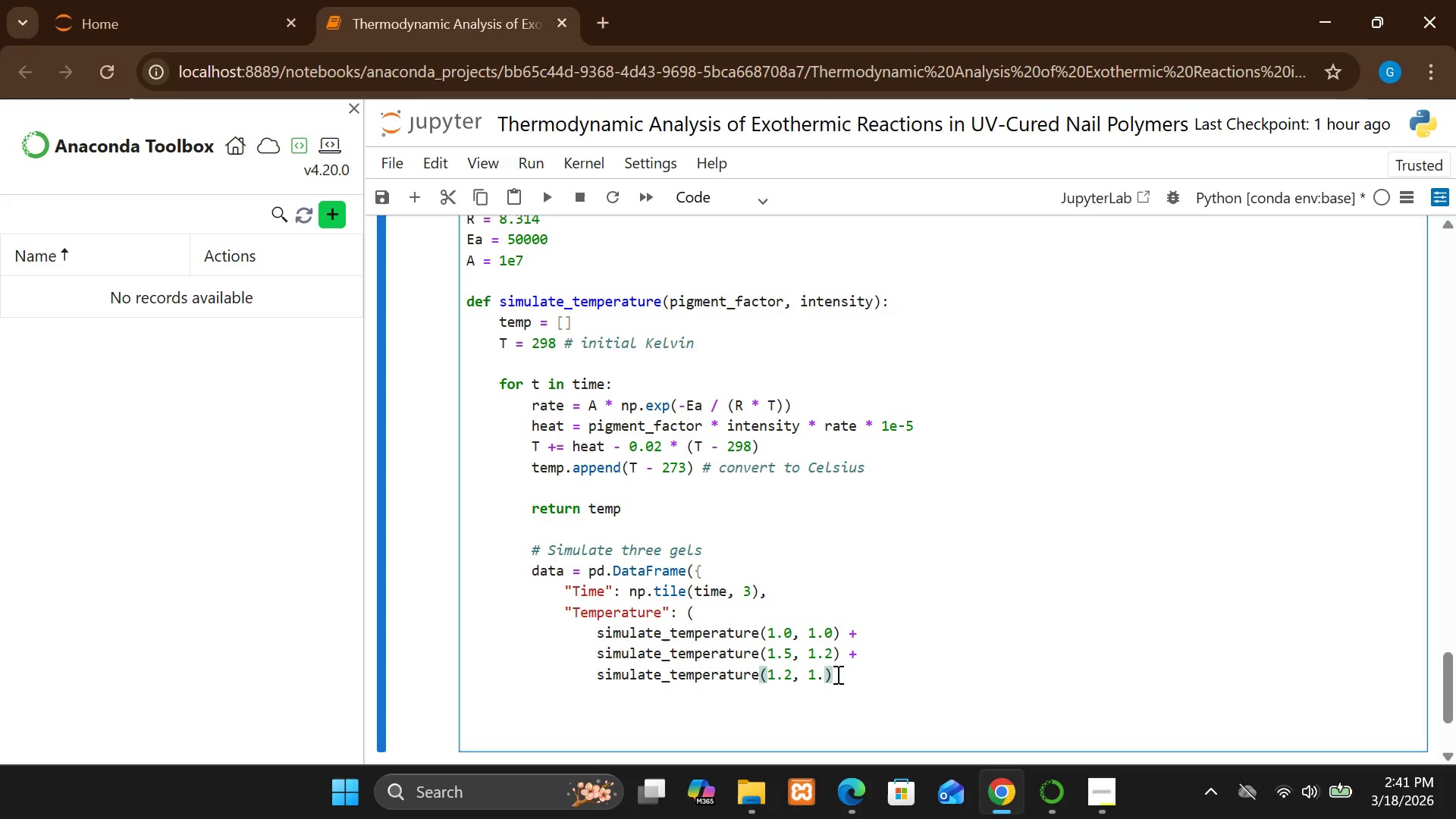 
key(1)
 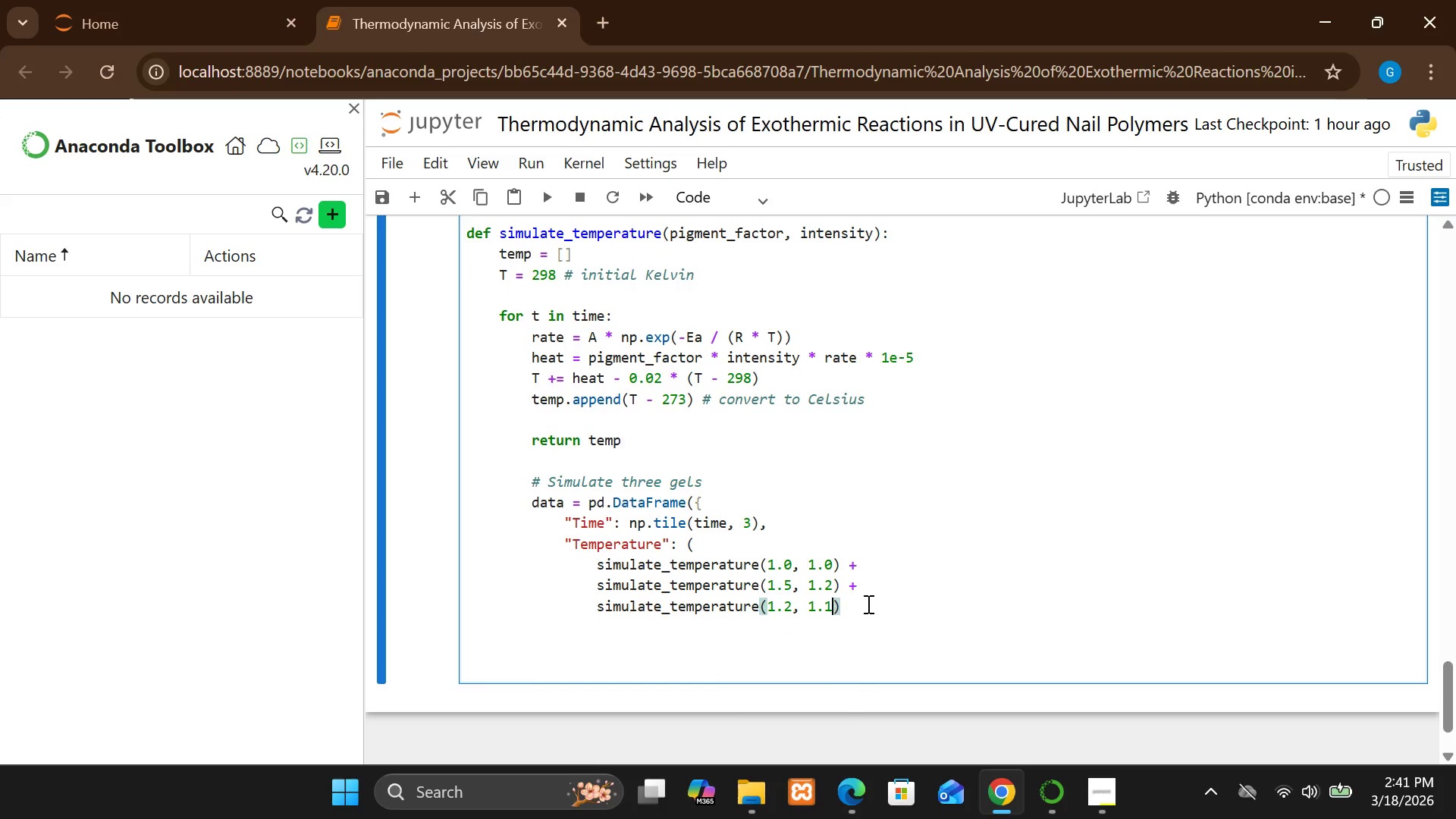 
left_click([867, 604])
 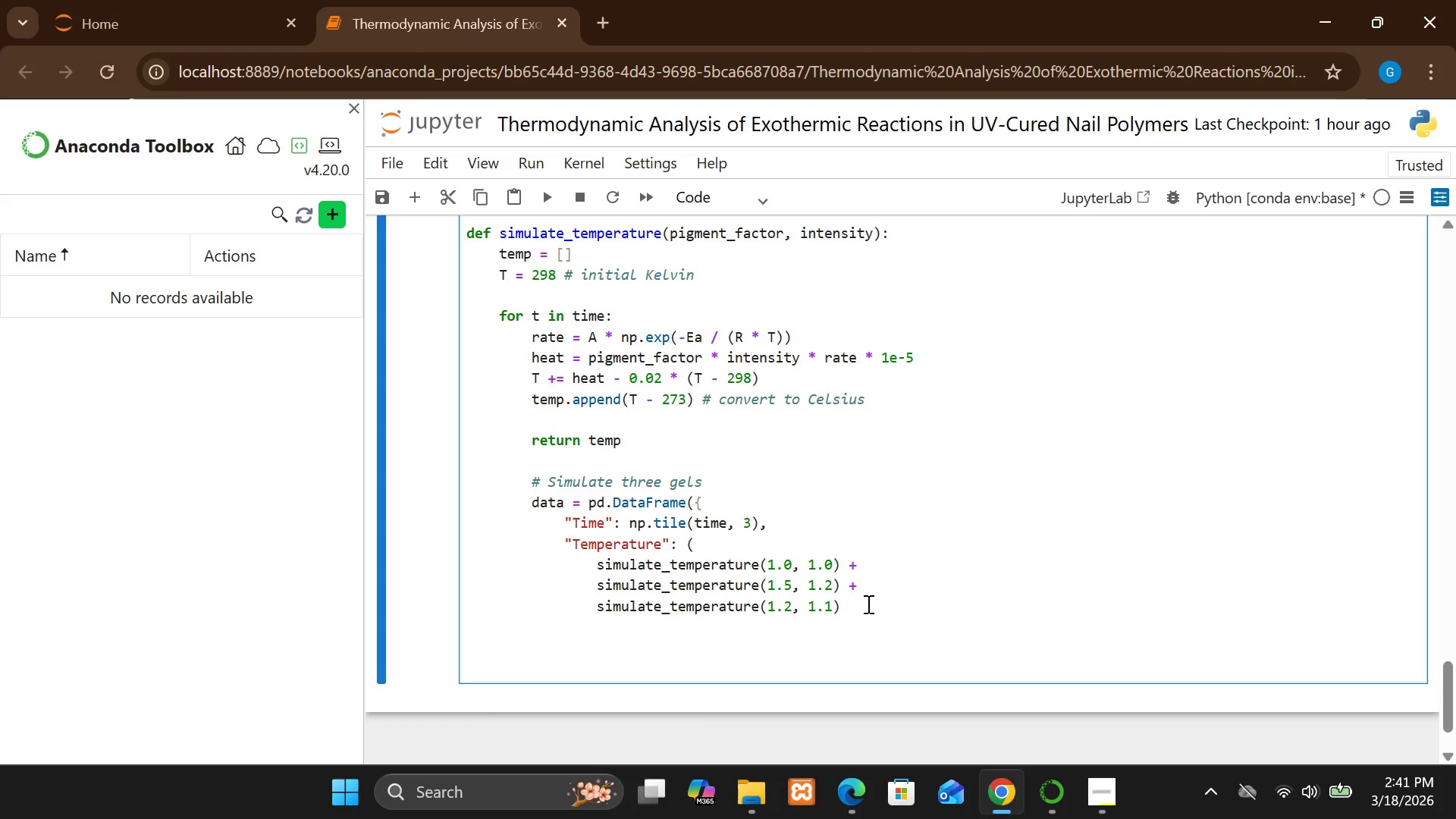 
key(Enter)
 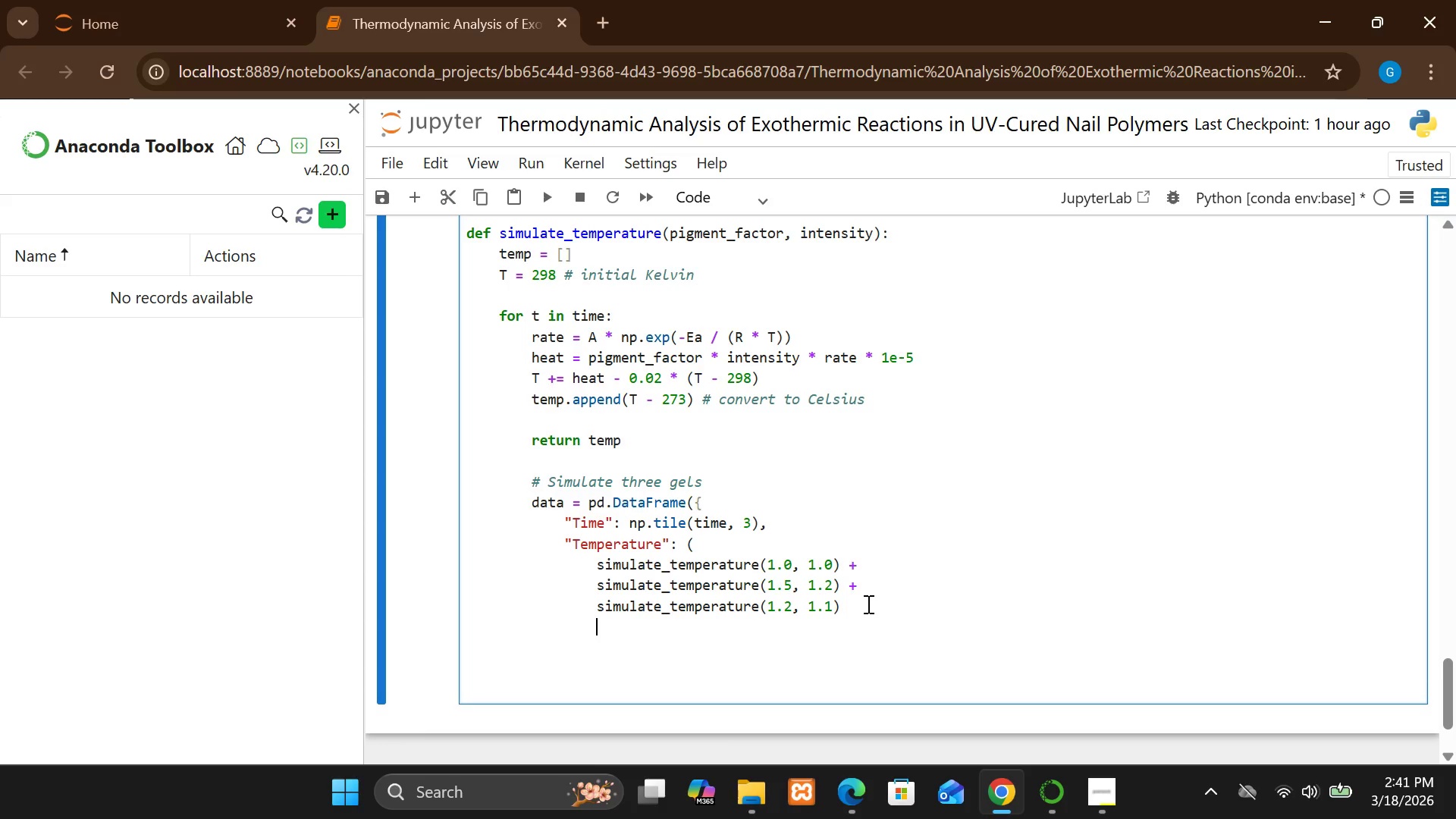 
key(Shift+0)
 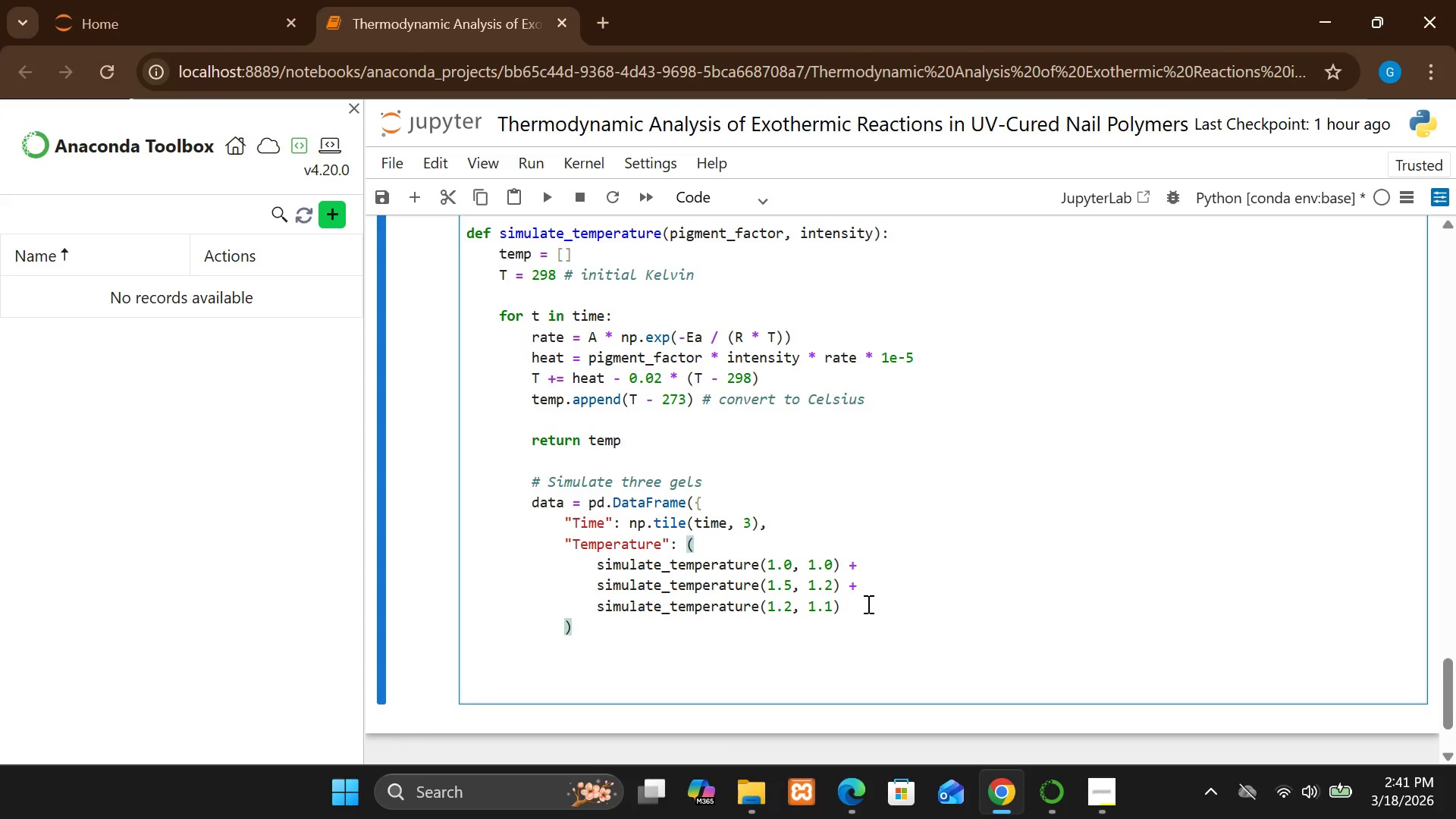 
key(Comma)
 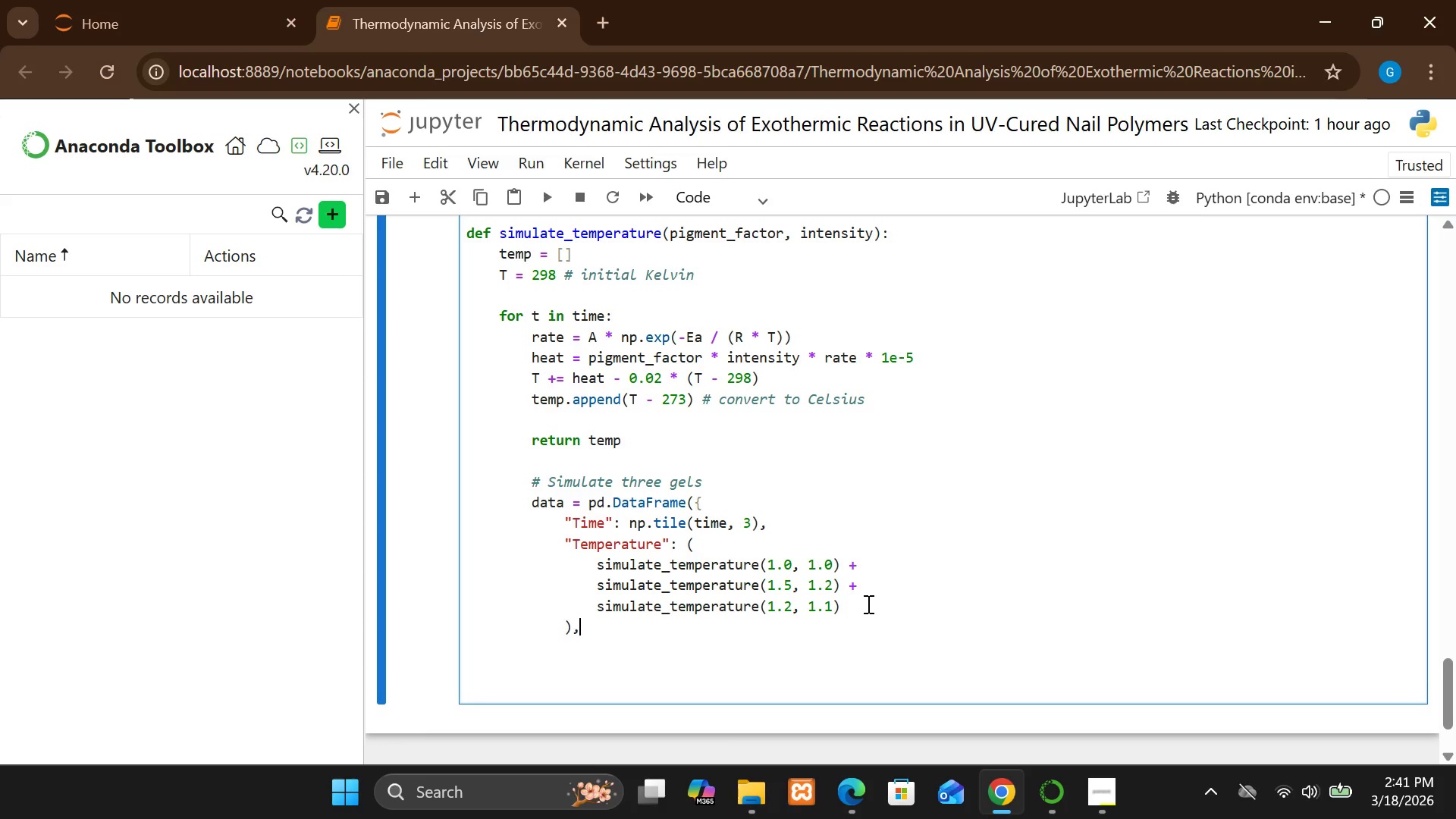 
key(Enter)
 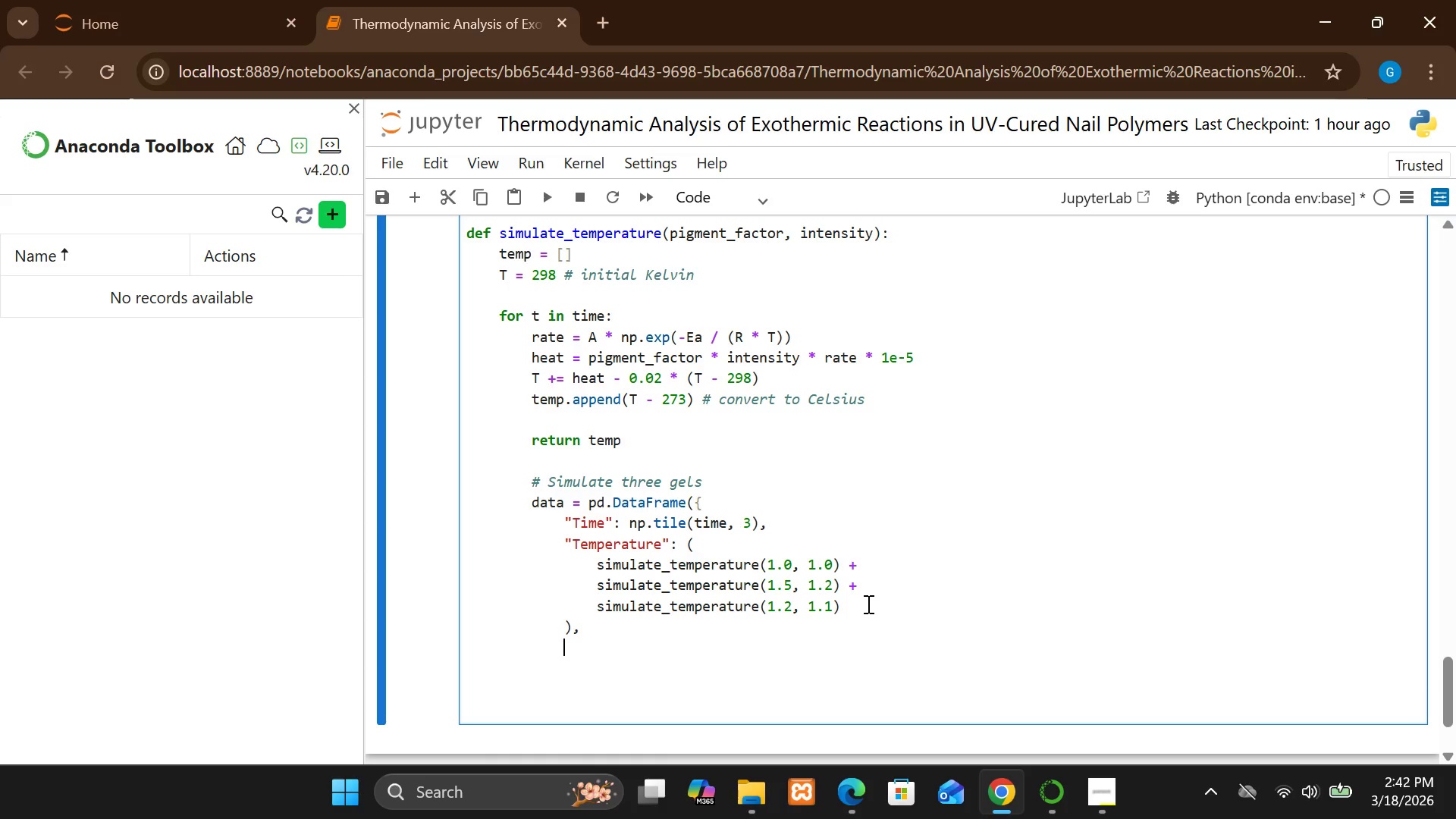 
key(Shift+Quote)
 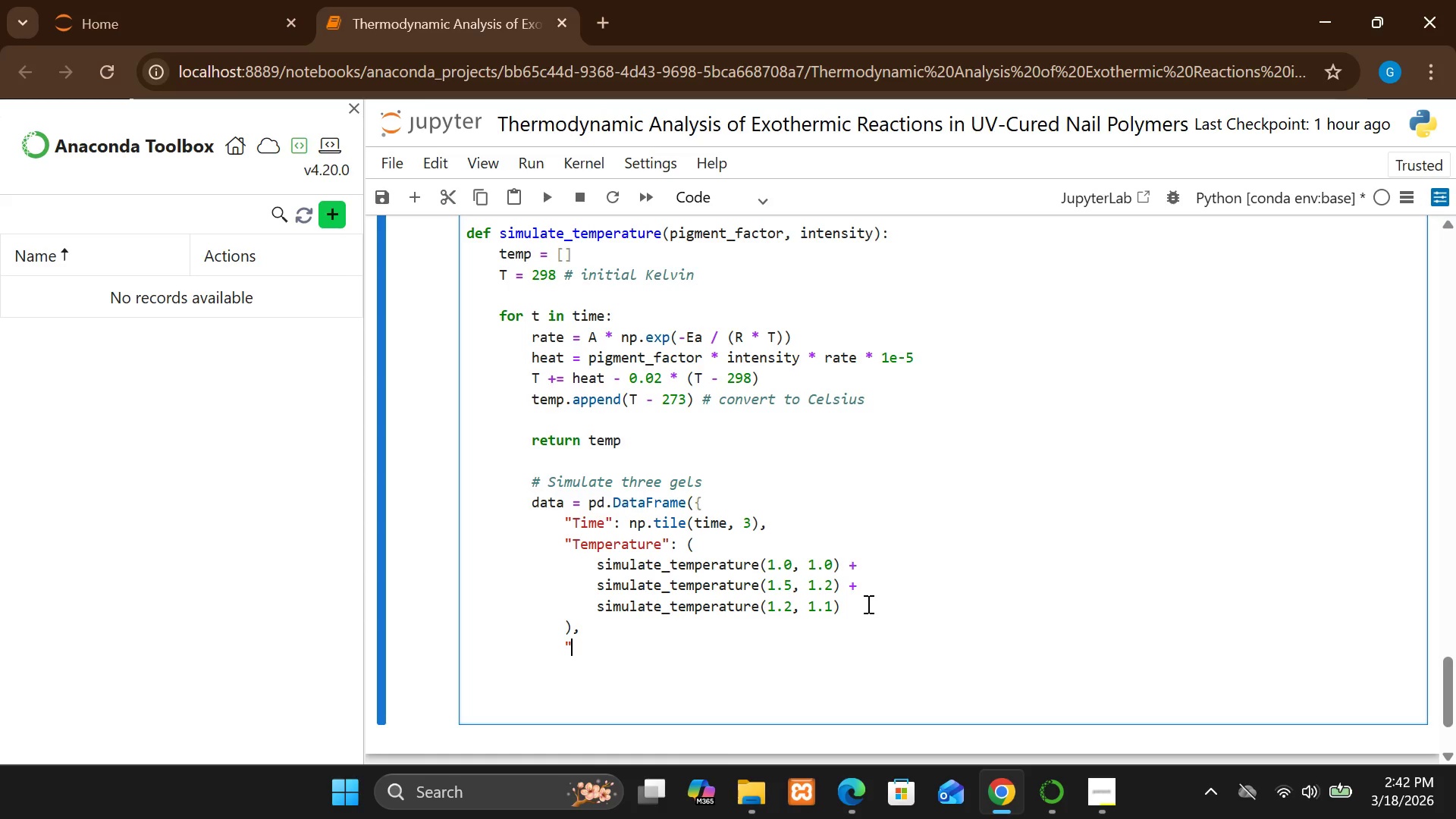 
hold_key(key=ShiftLeft, duration=1.5)
 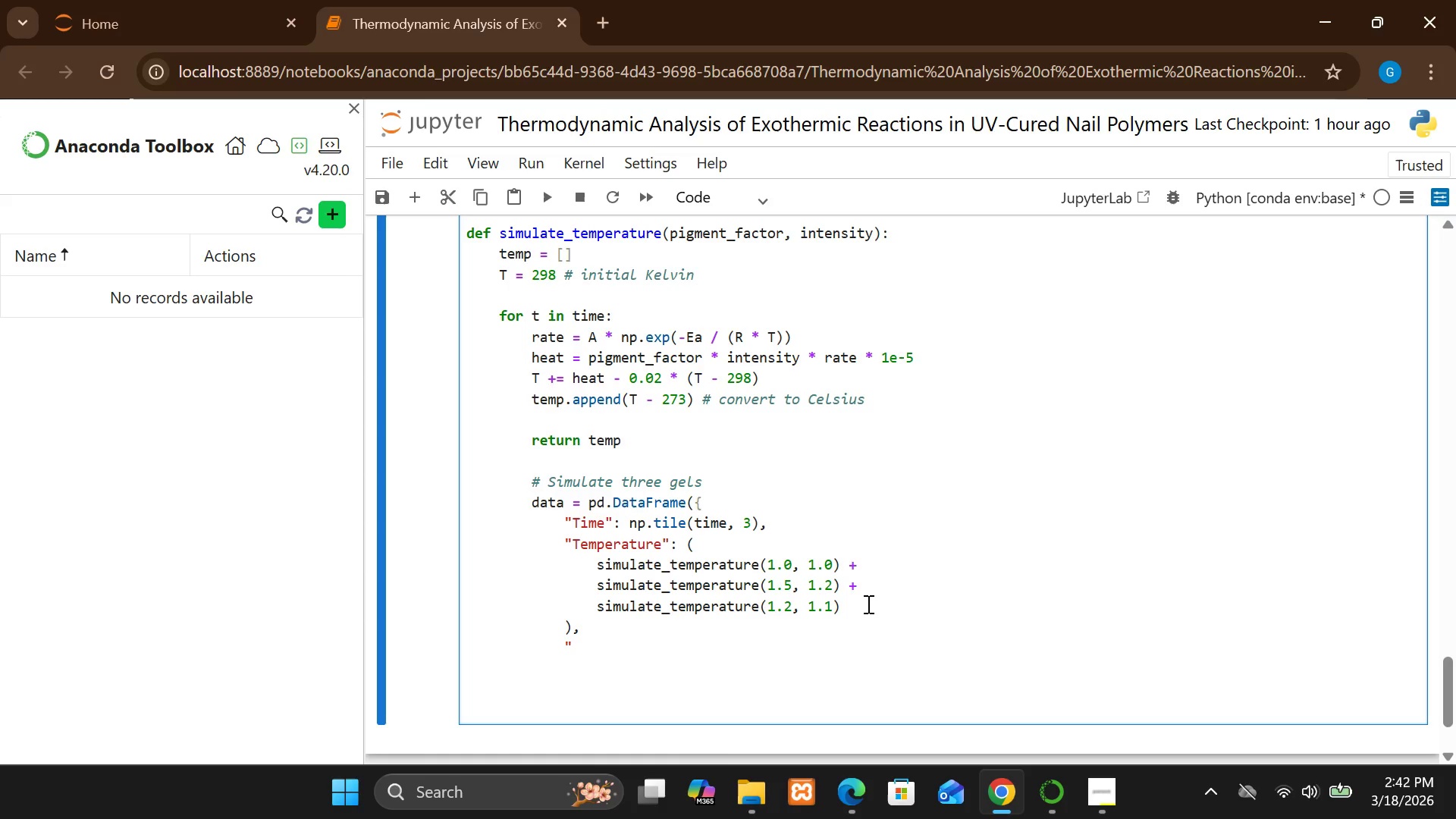 
hold_key(key=ShiftLeft, duration=1.53)
 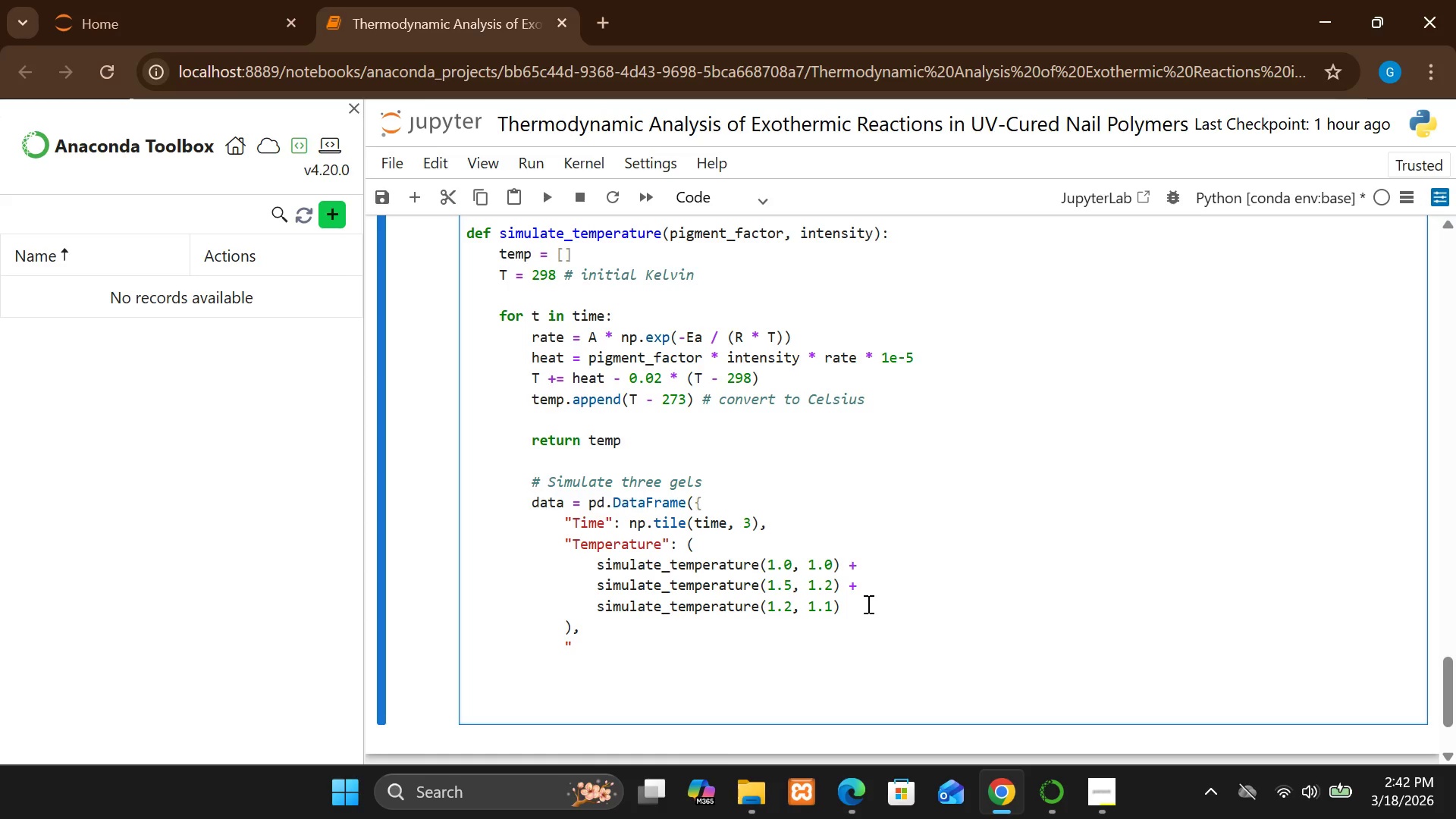 
hold_key(key=ShiftLeft, duration=1.5)
 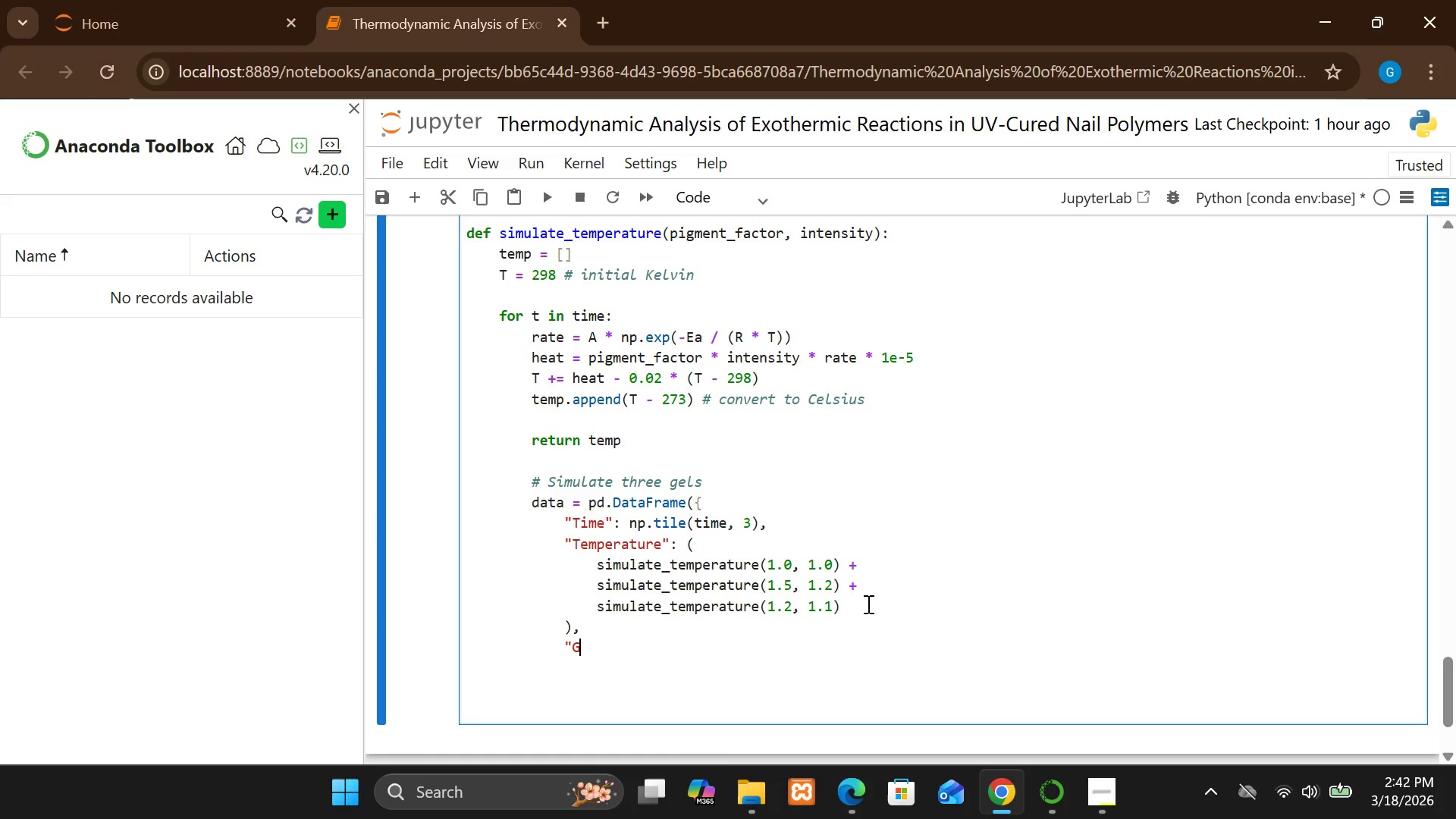 
type(Gel Type":)
 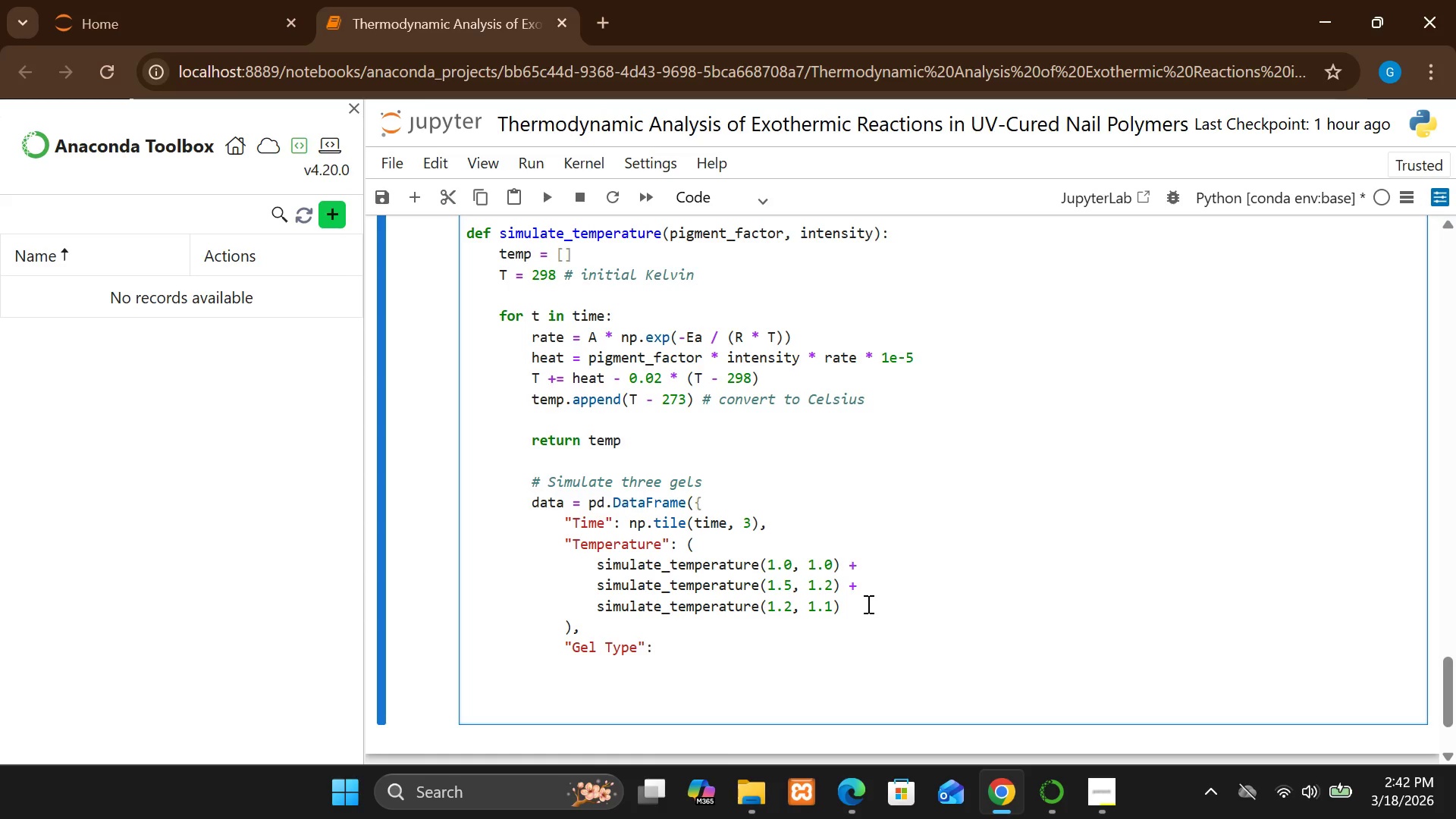 
key(Enter)
 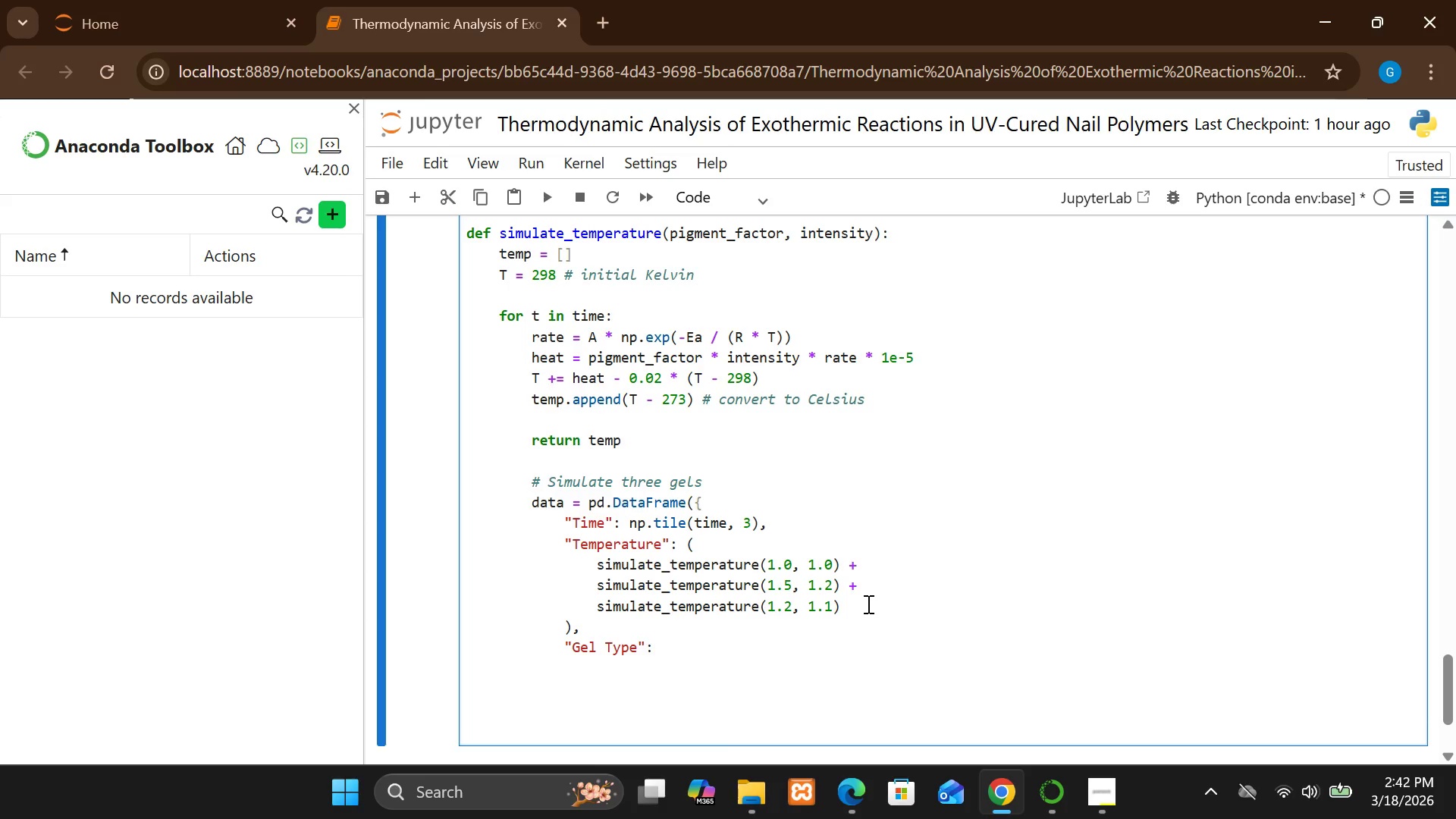 
key(Backspace)
 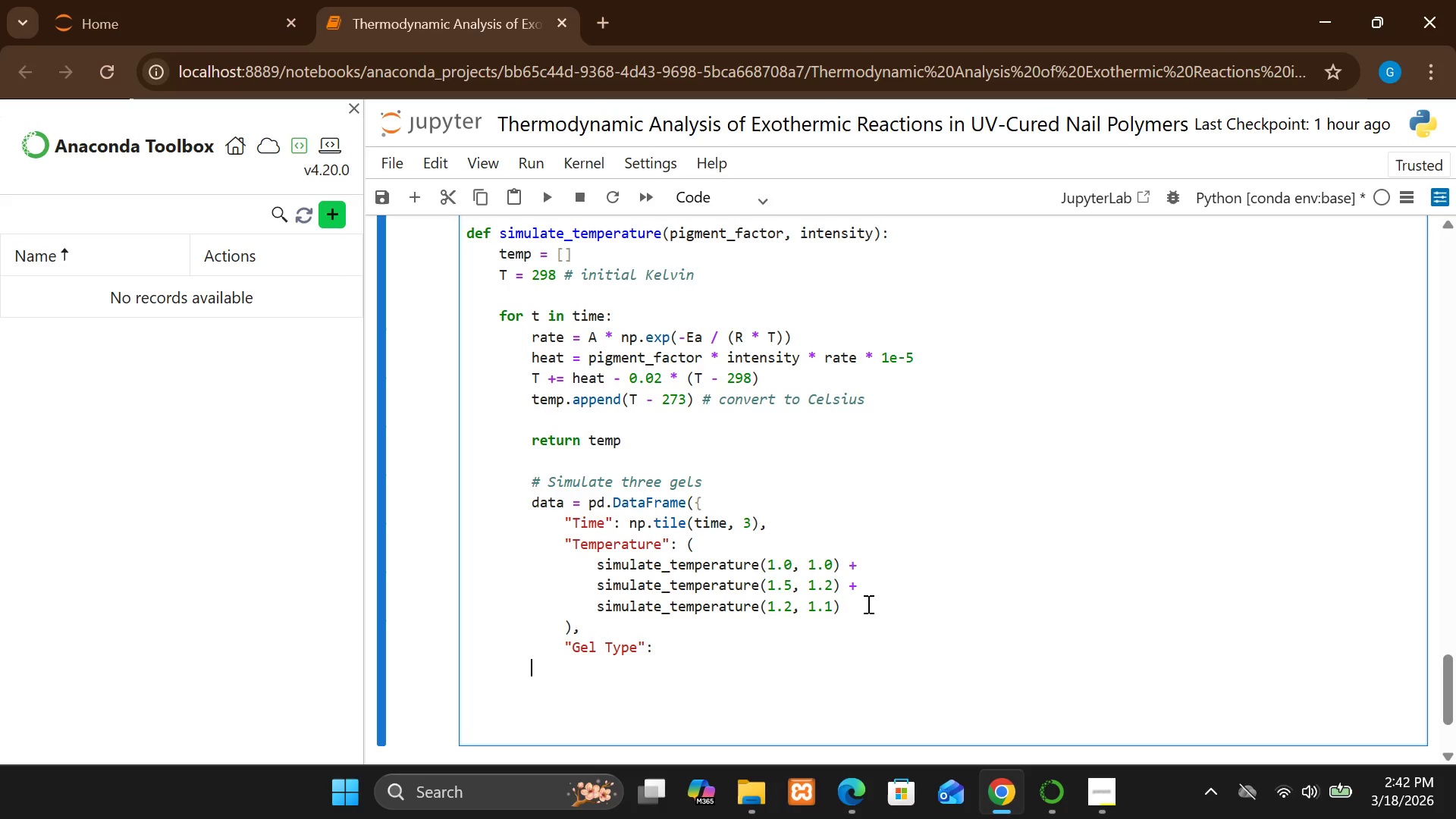 
key(Backspace)
 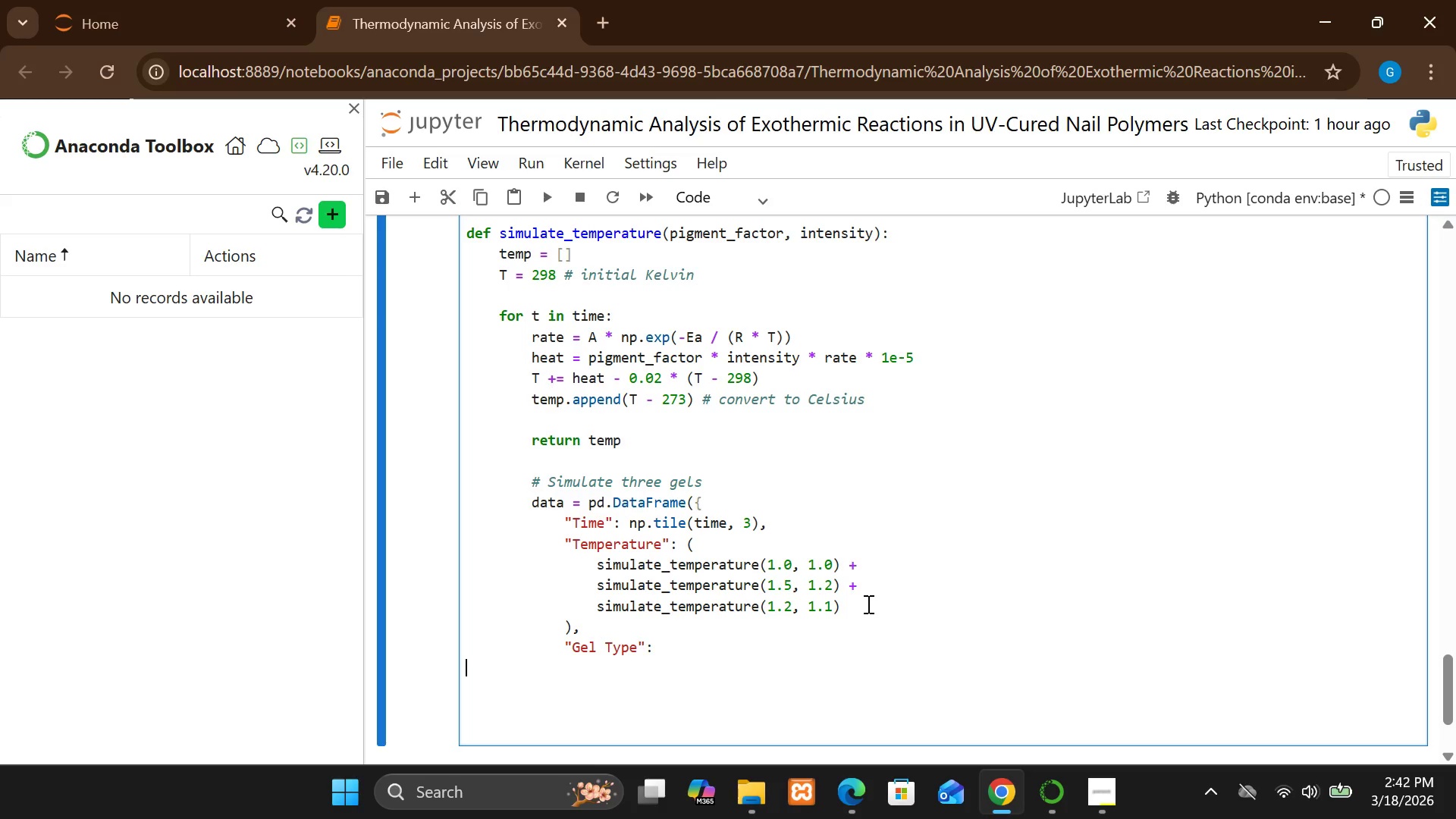 
key(Backspace)
 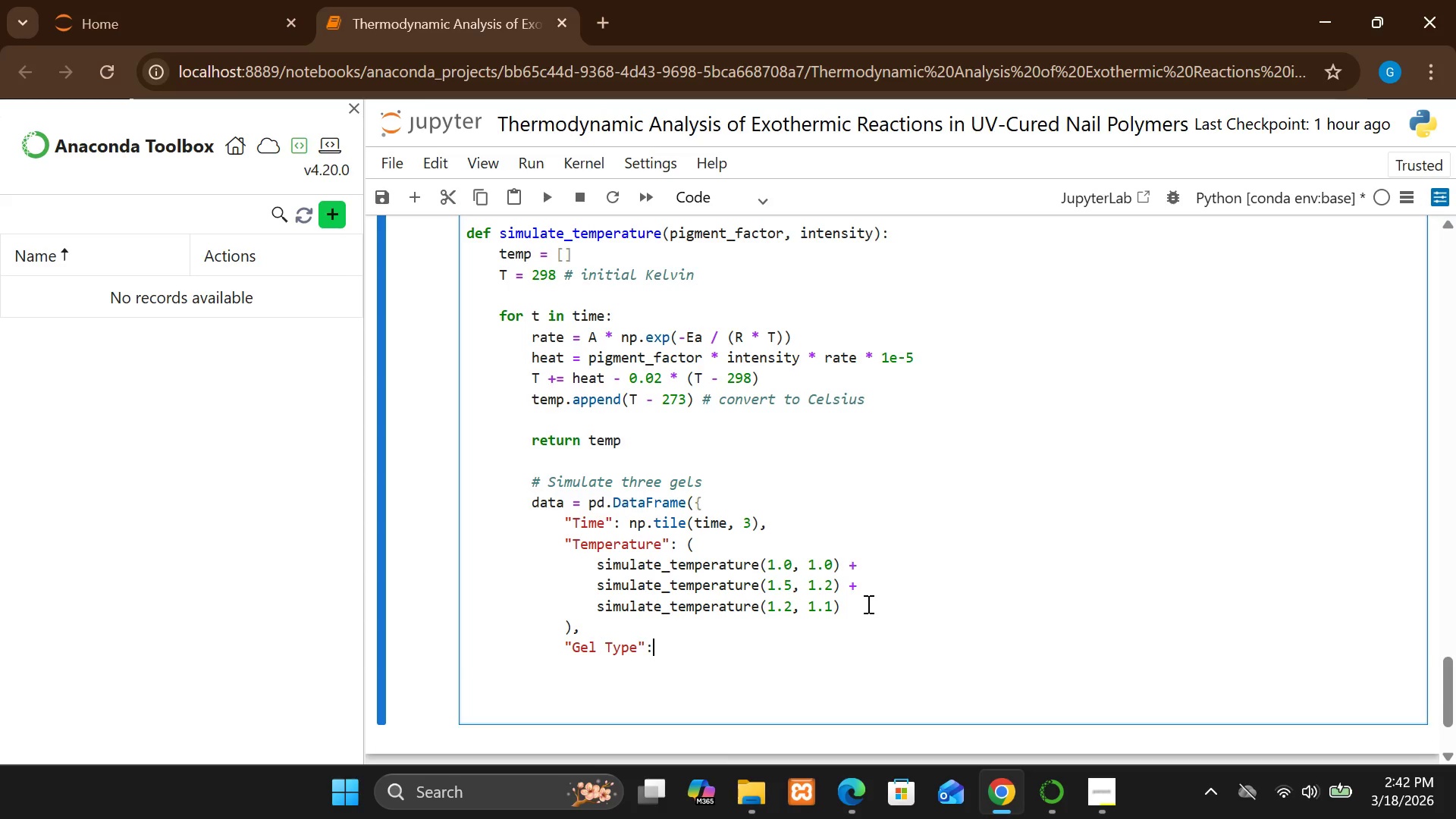 
key(Backspace)
 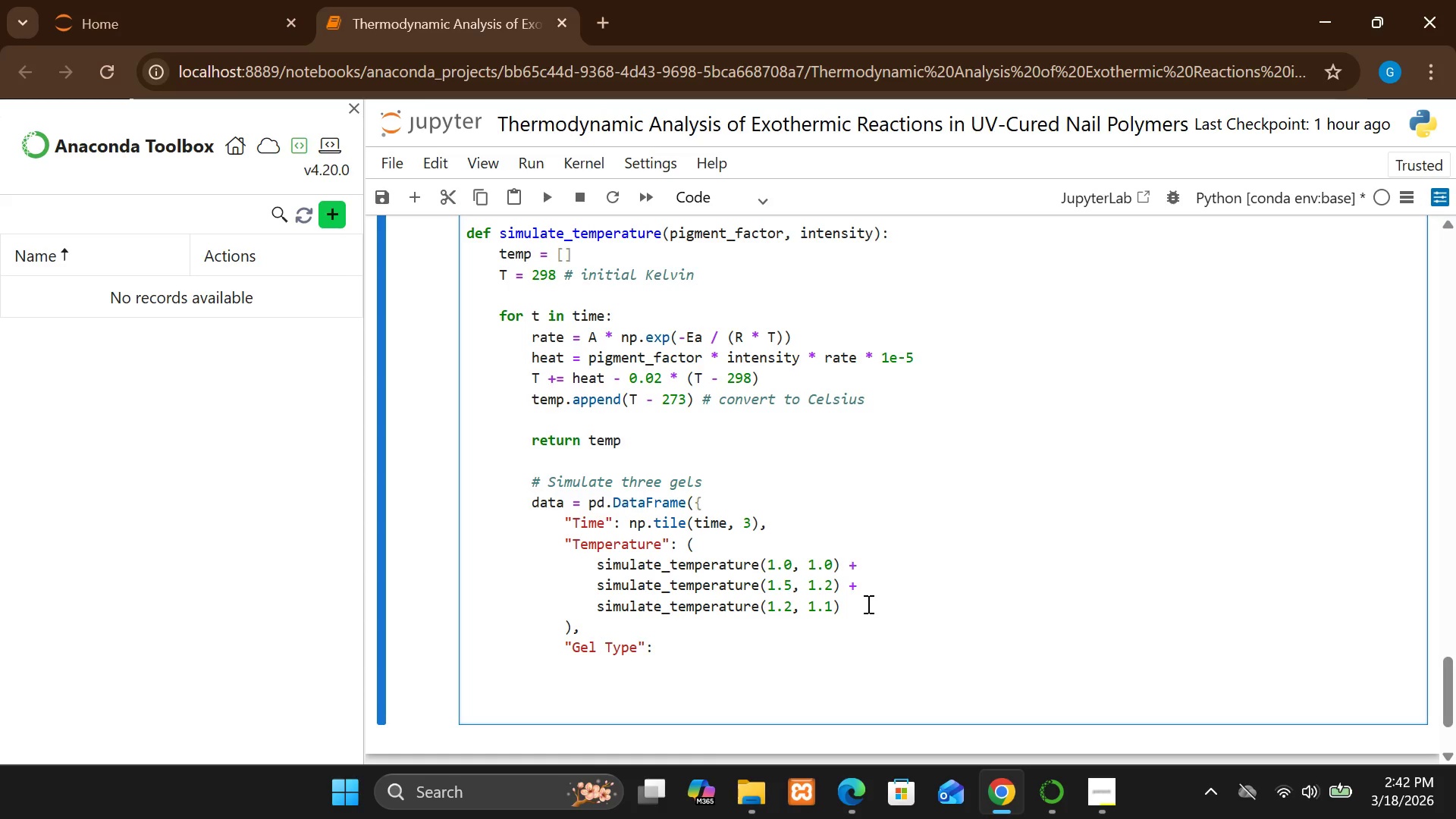 
key(Space)
 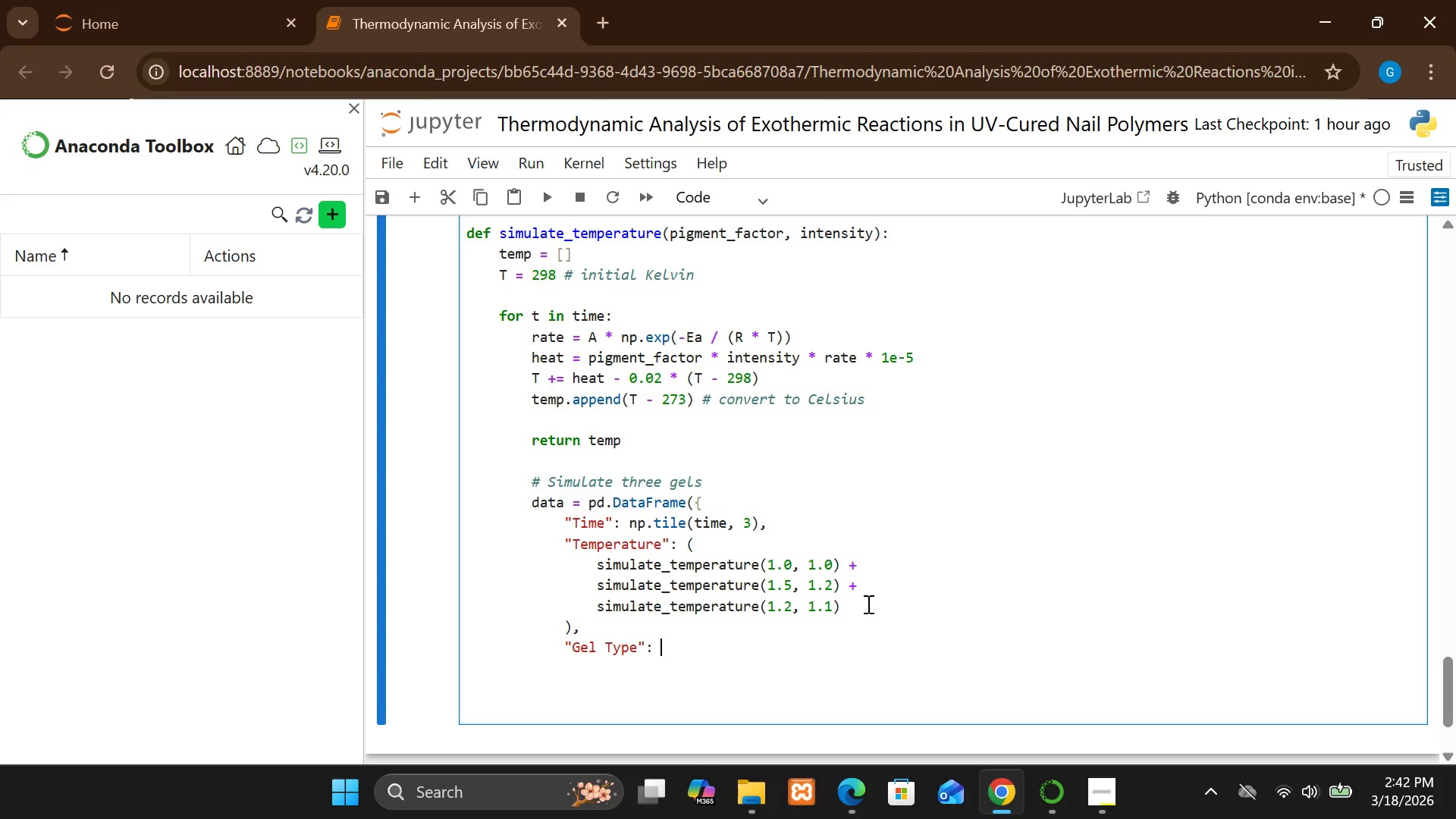 
hold_key(key=ShiftRight, duration=0.69)